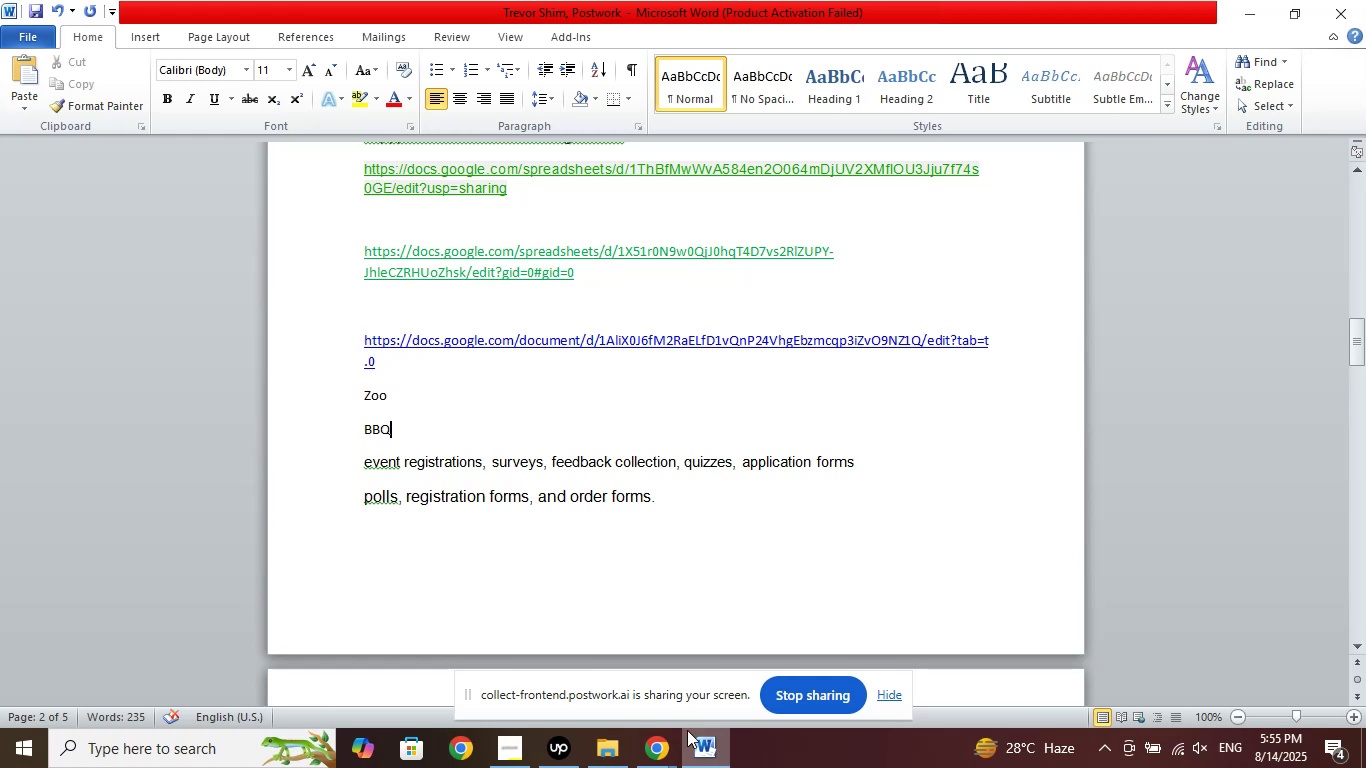 
left_click([654, 740])
 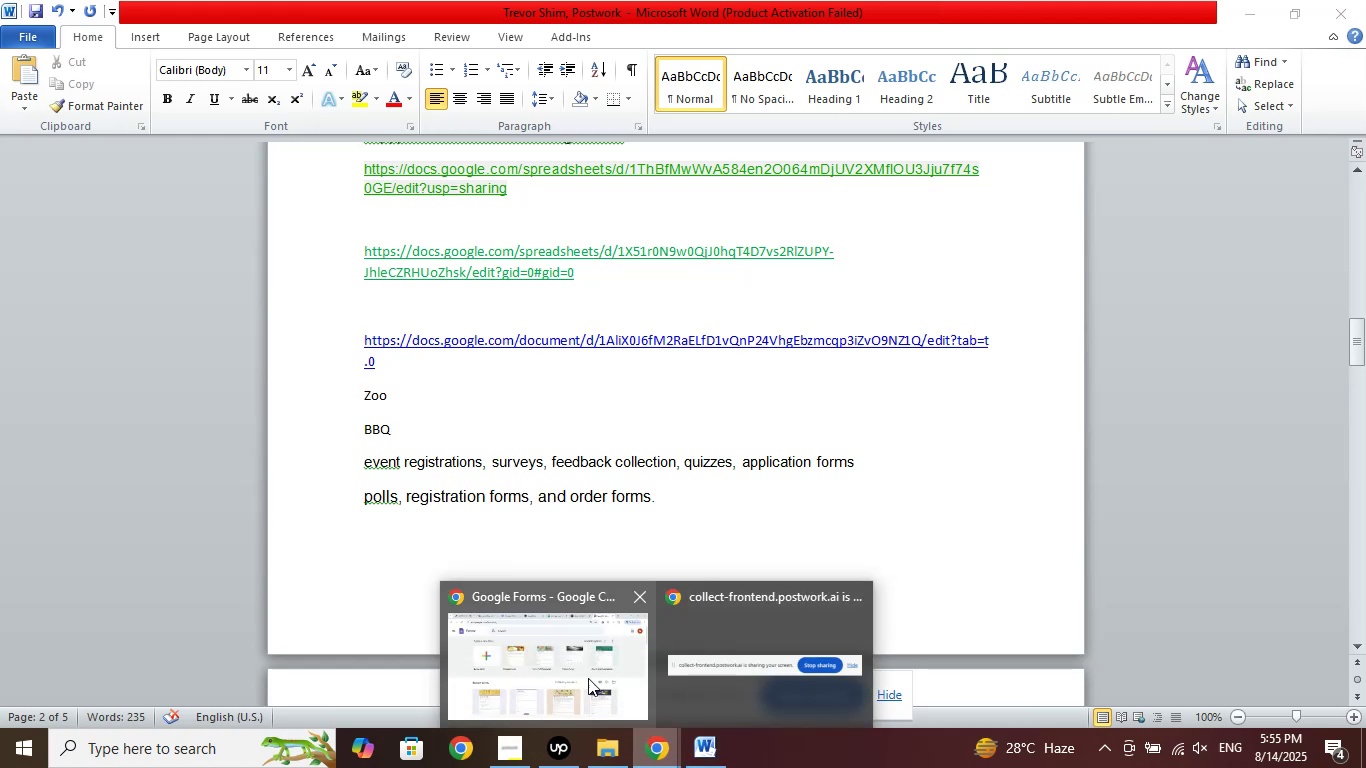 
left_click([561, 661])
 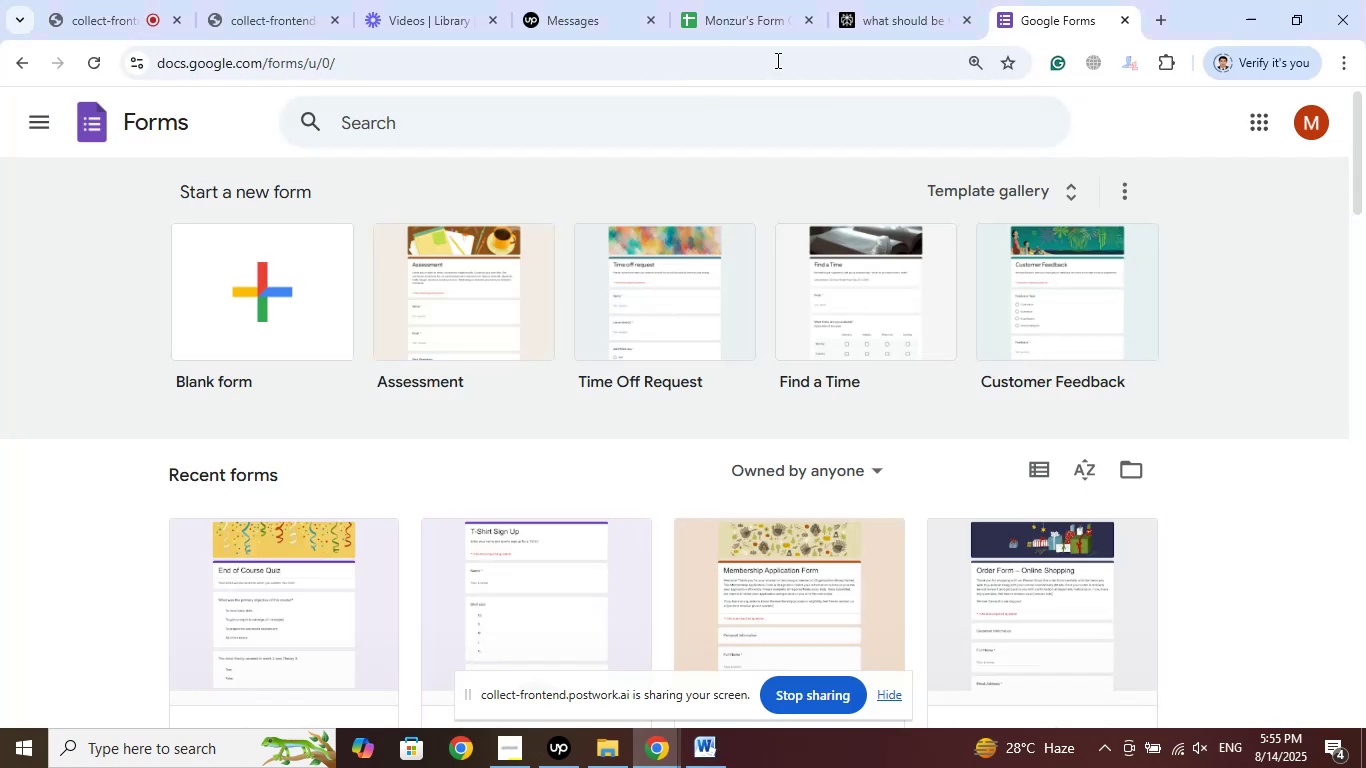 
left_click([902, 0])
 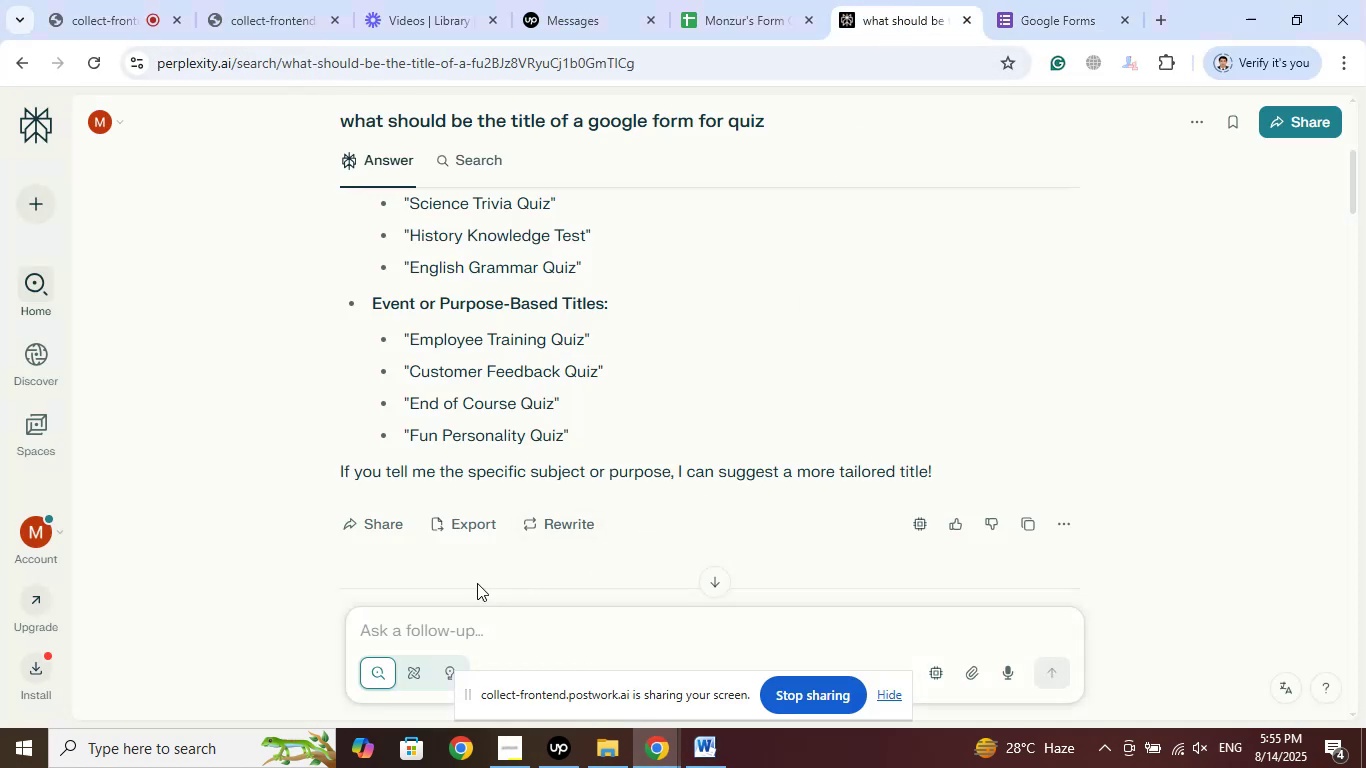 
left_click([419, 635])
 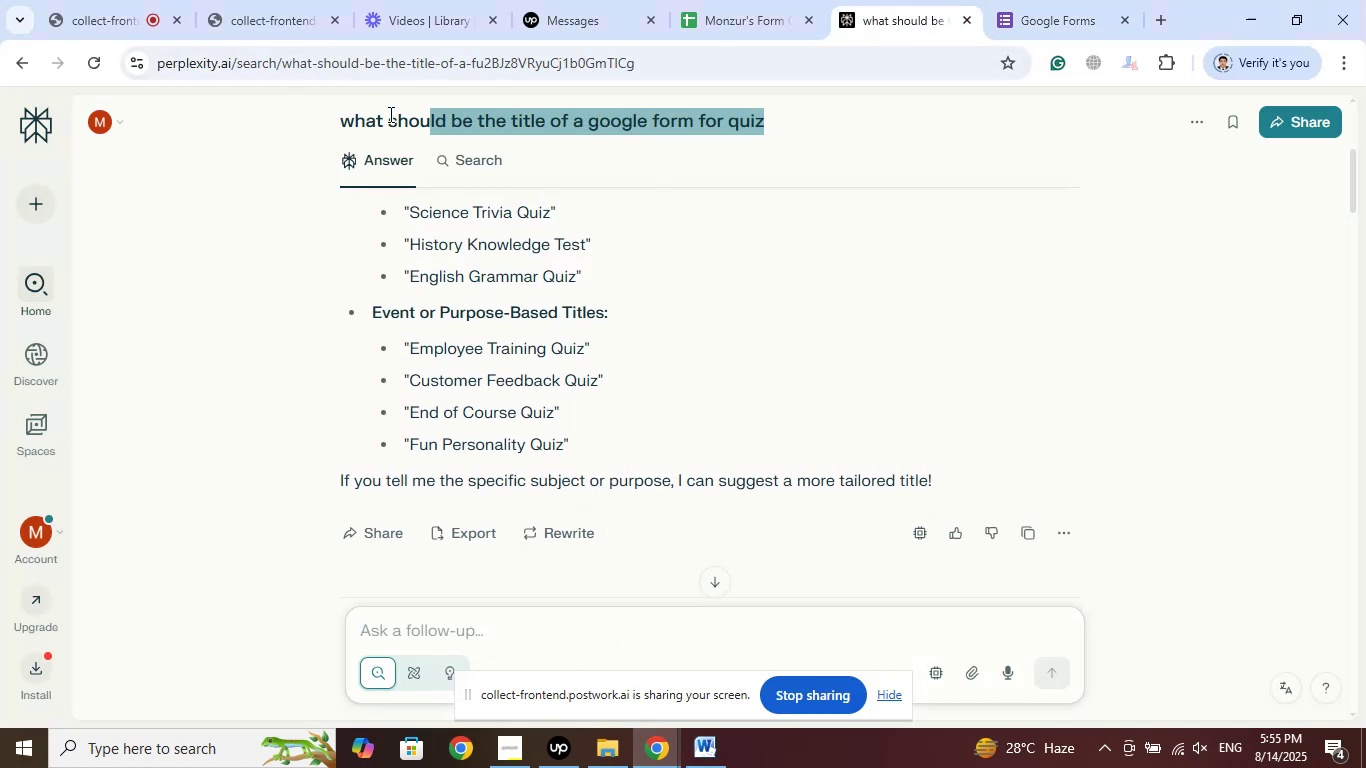 
right_click([410, 114])
 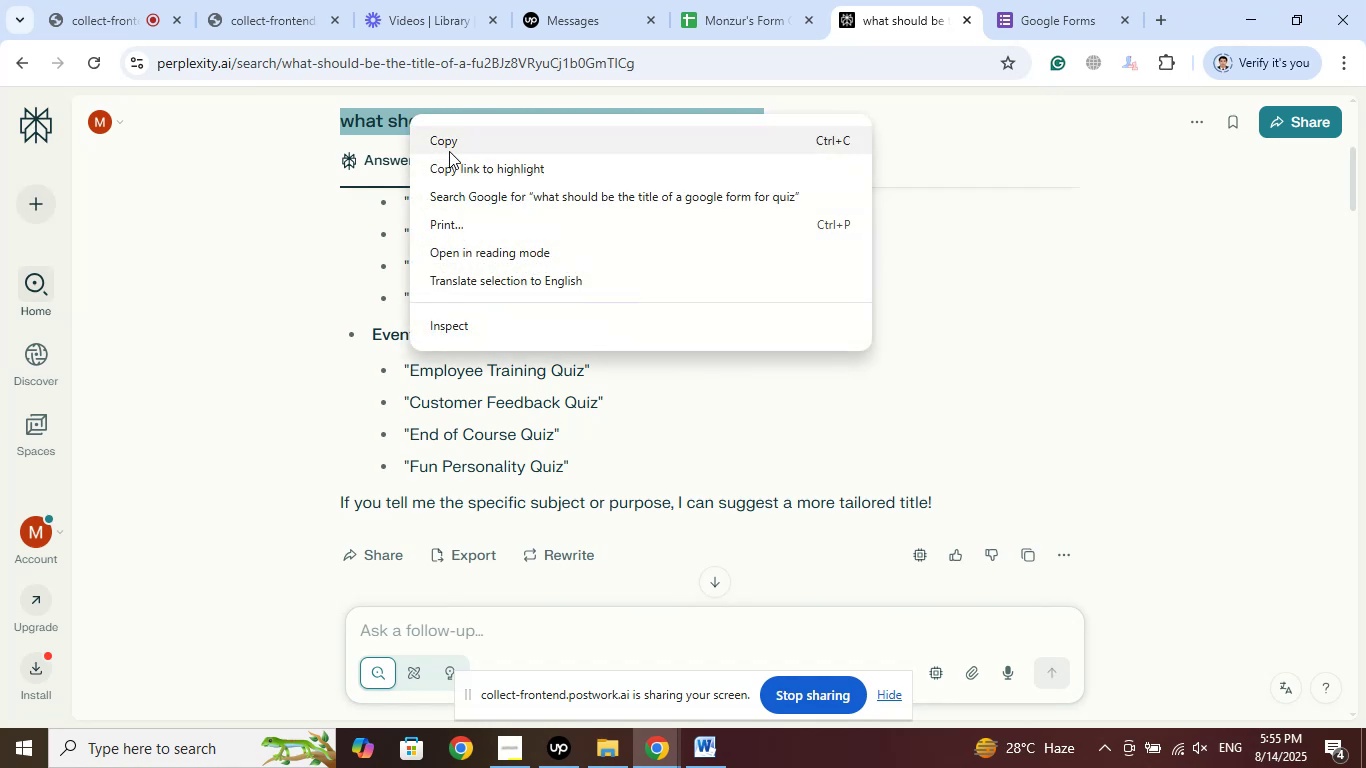 
left_click([449, 150])
 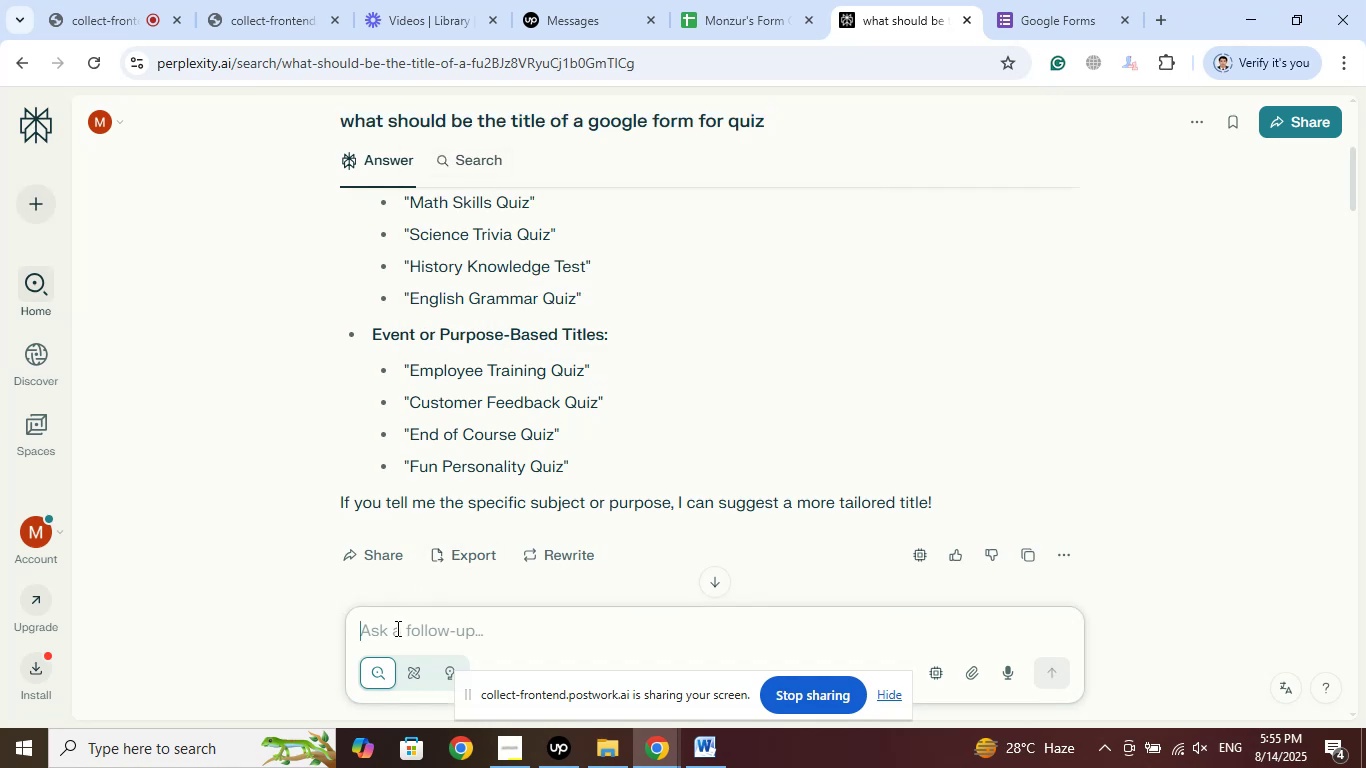 
right_click([393, 632])
 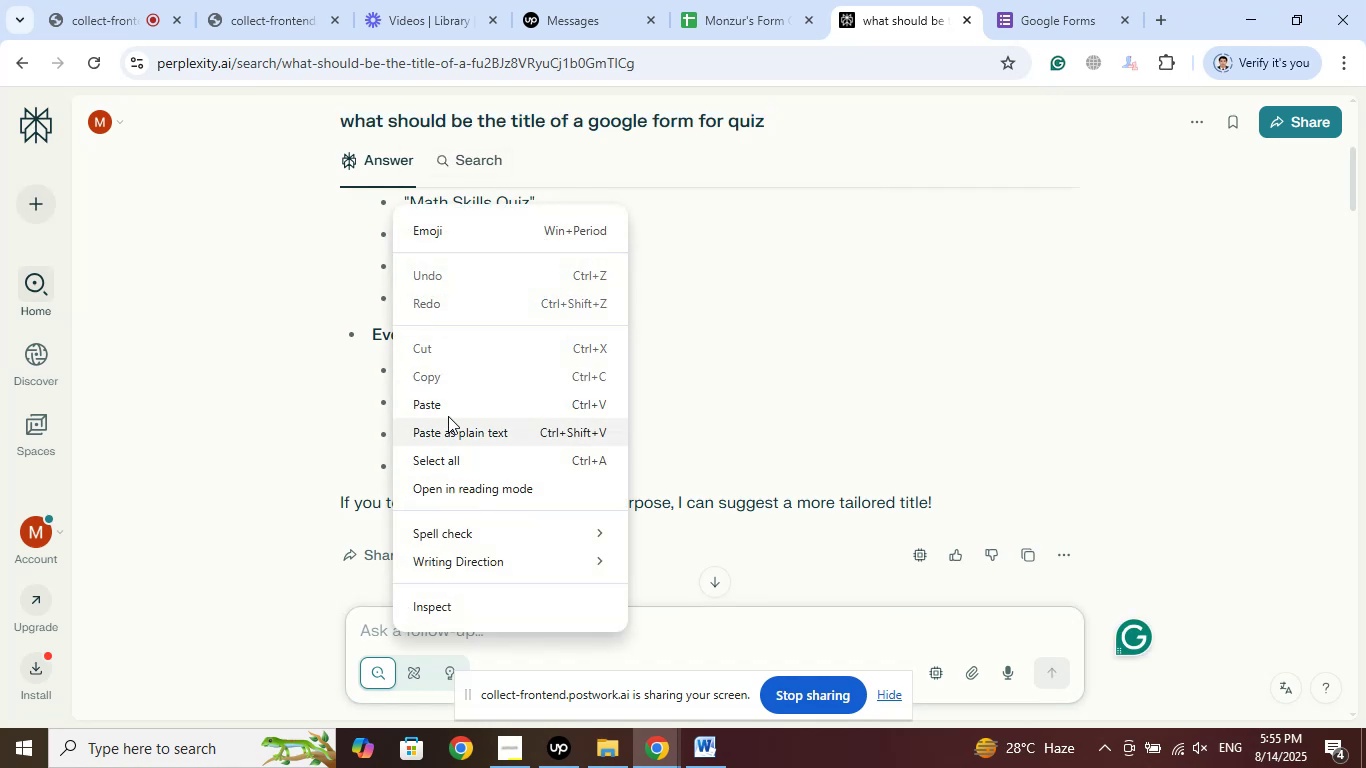 
left_click([443, 405])
 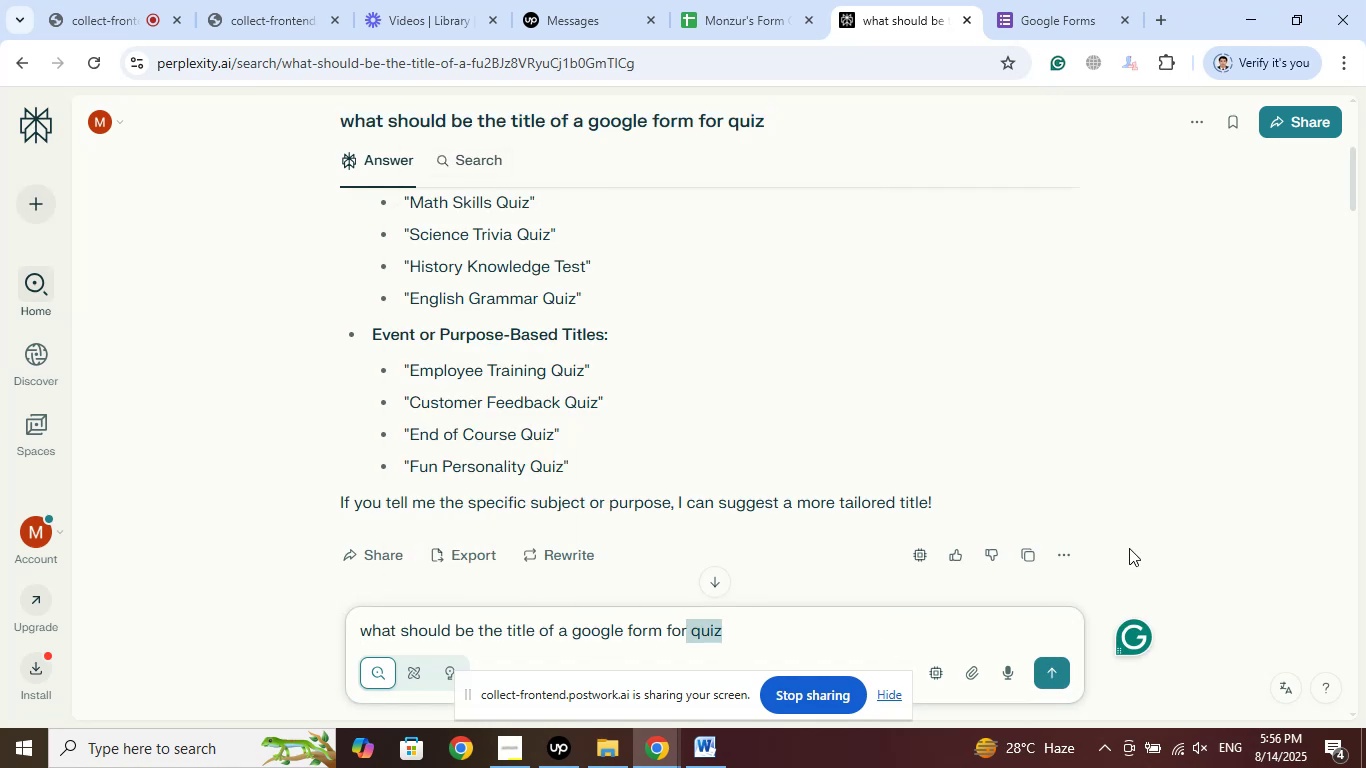 
type( bbq )
key(Backspace)
key(Backspace)
key(Backspace)
key(Backspace)
key(Backspace)
type( BBQ party)
 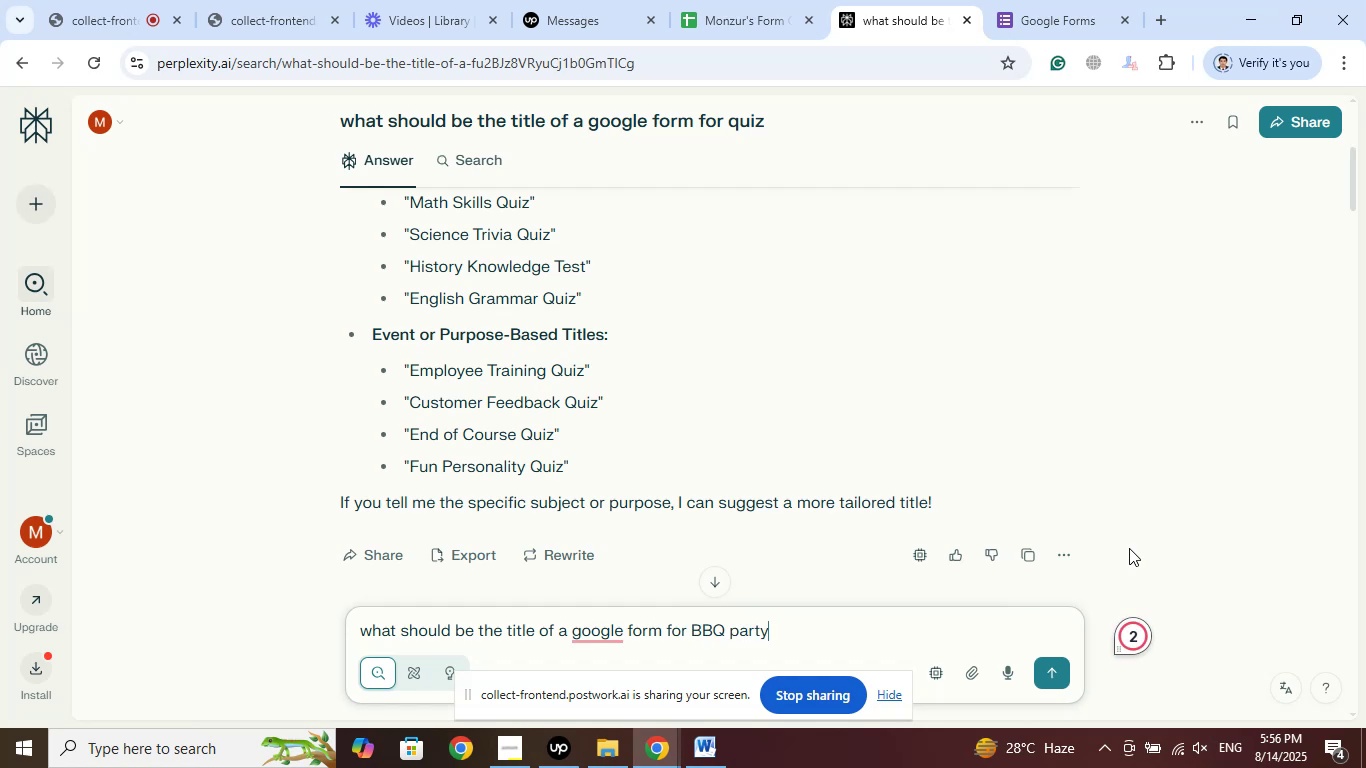 
key(Enter)
 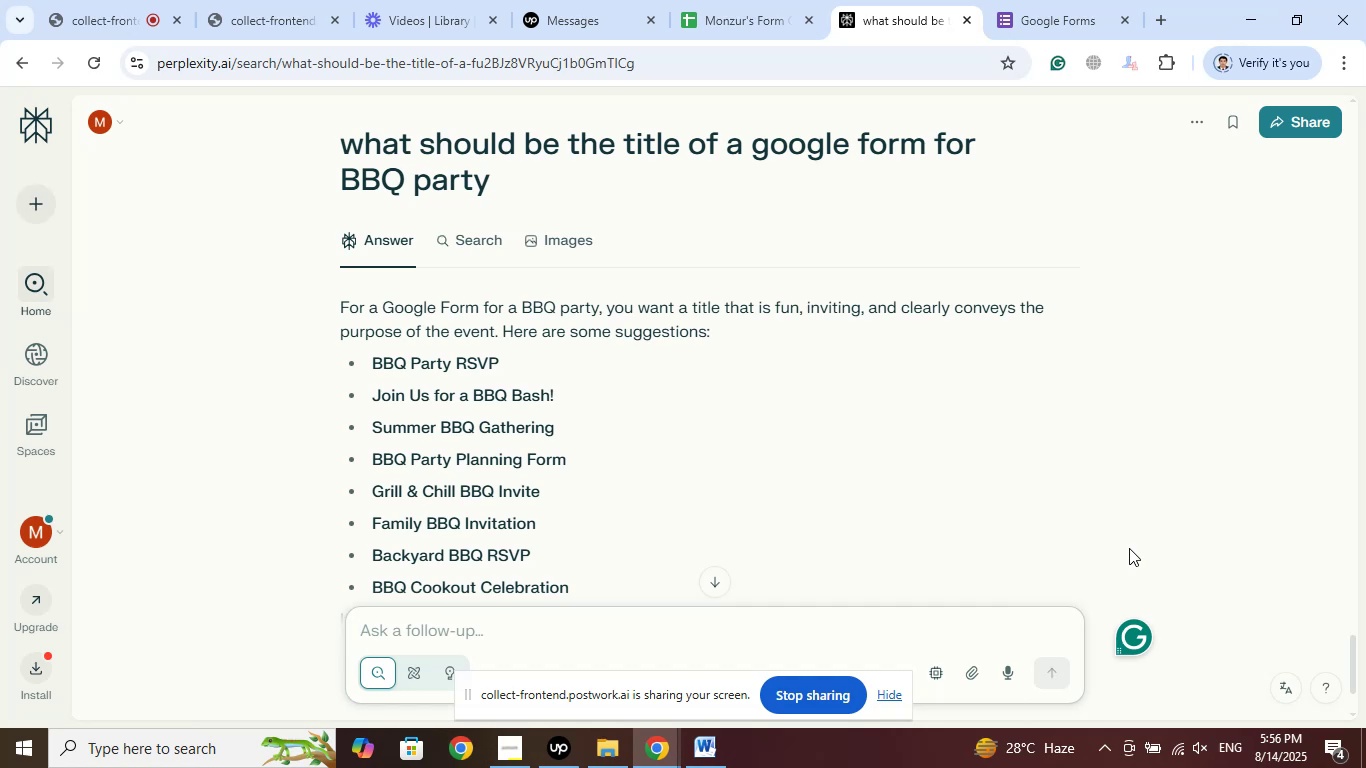 
wait(23.95)
 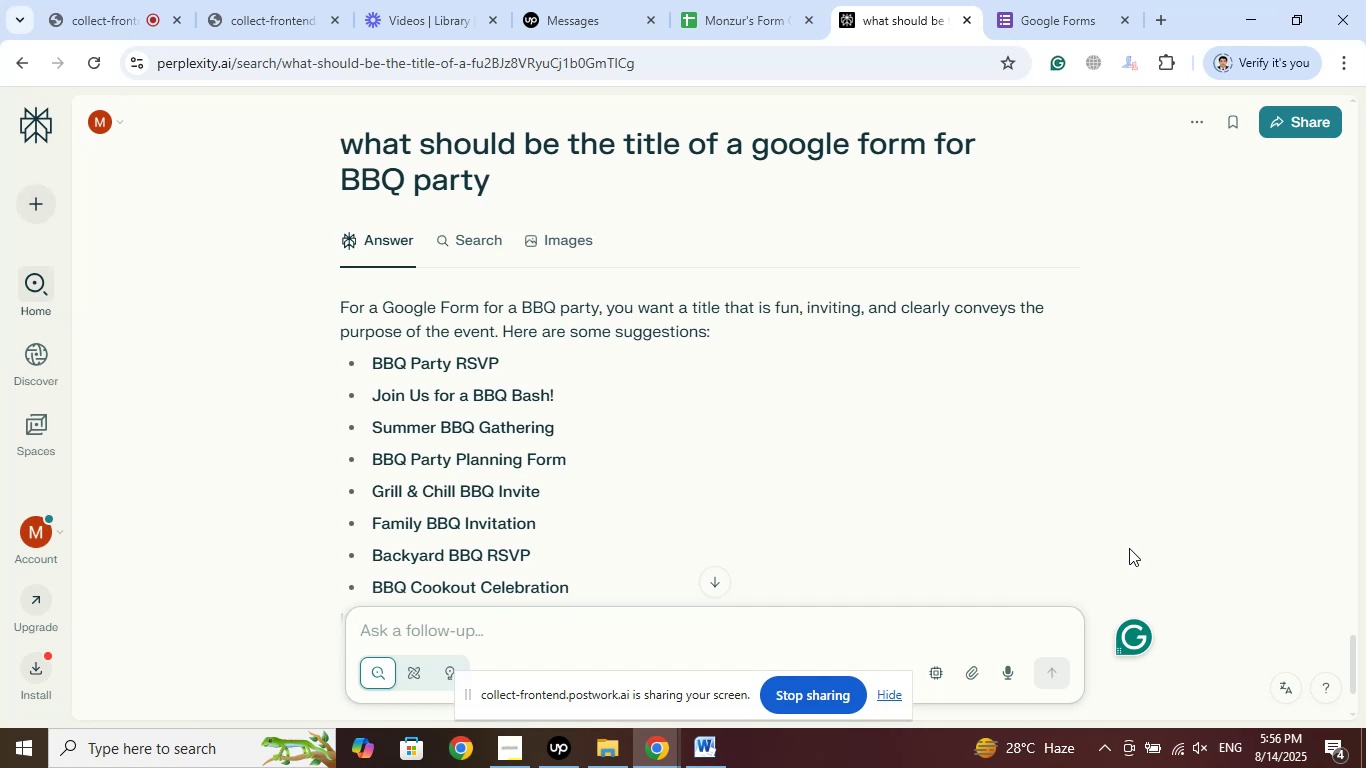 
right_click([435, 398])
 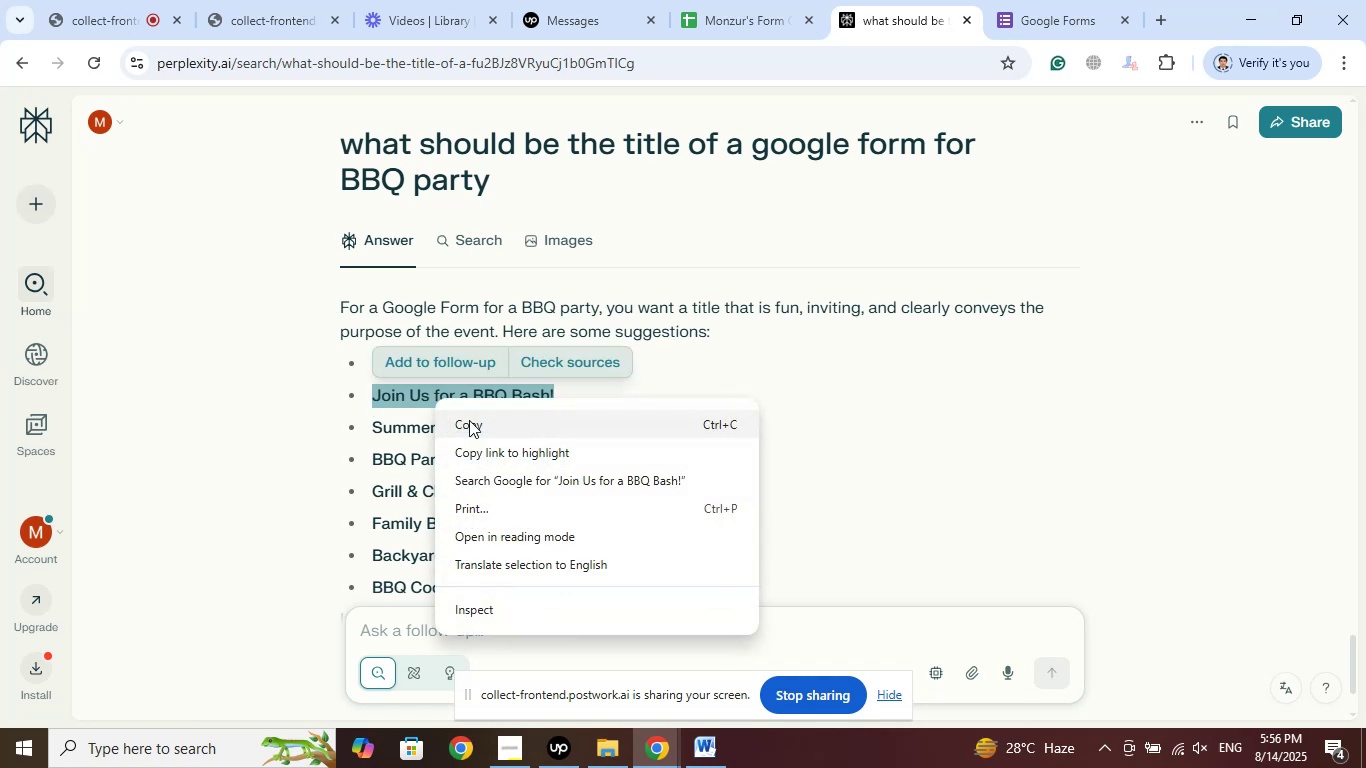 
left_click([469, 420])
 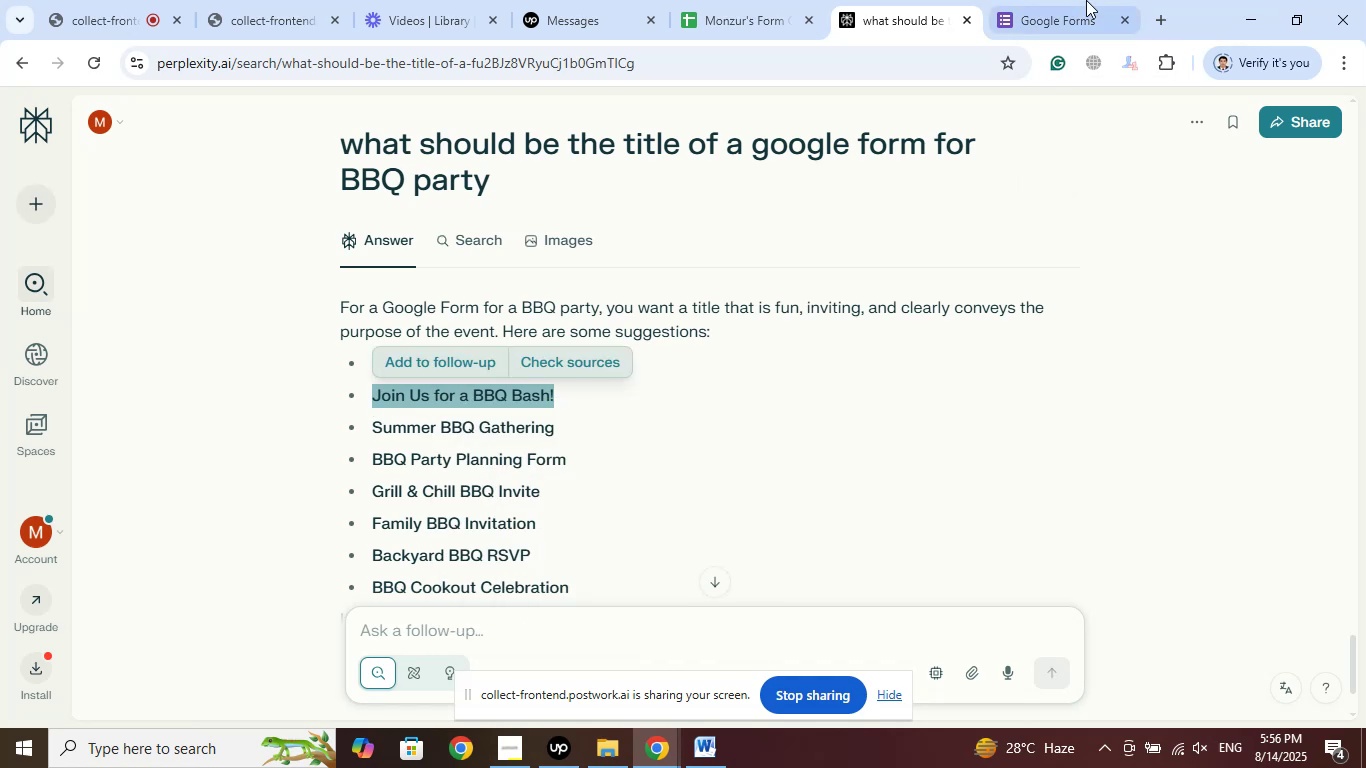 
left_click([1062, 0])
 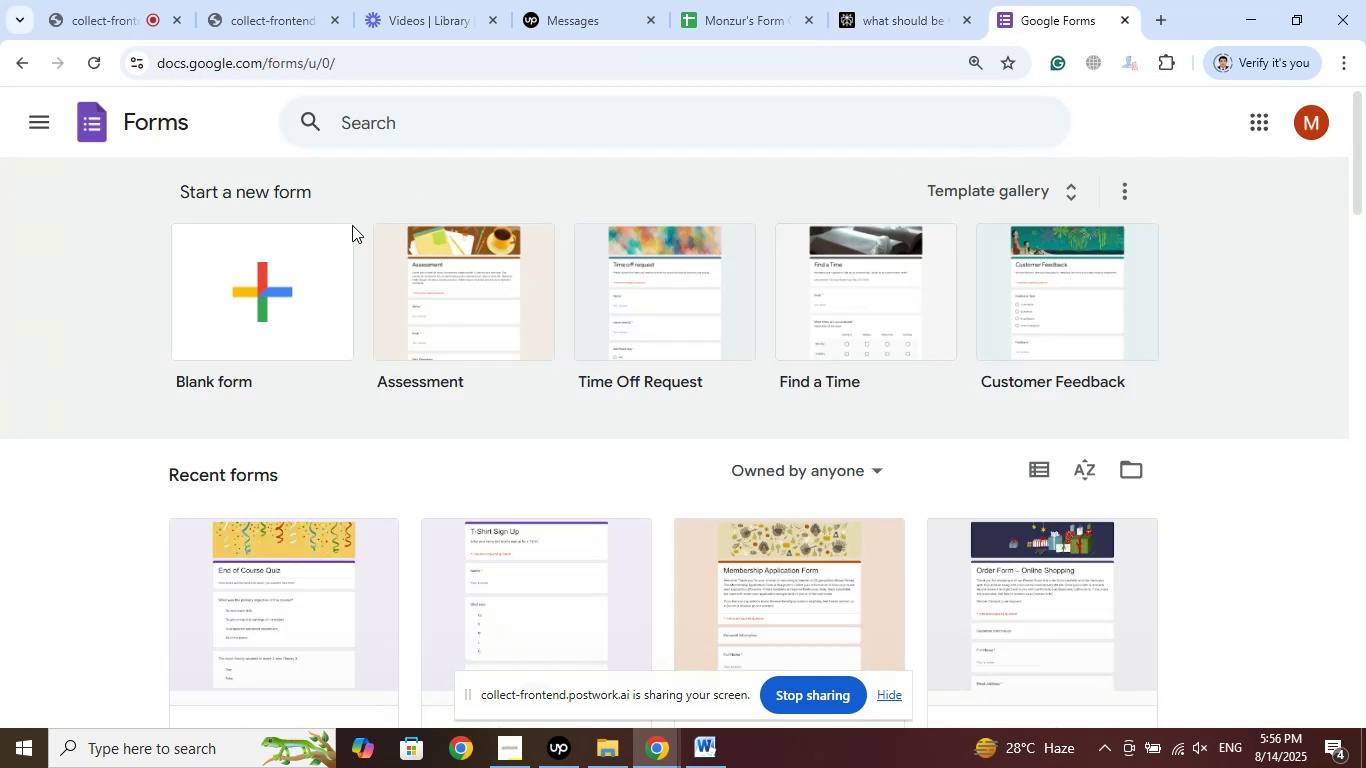 
left_click([271, 293])
 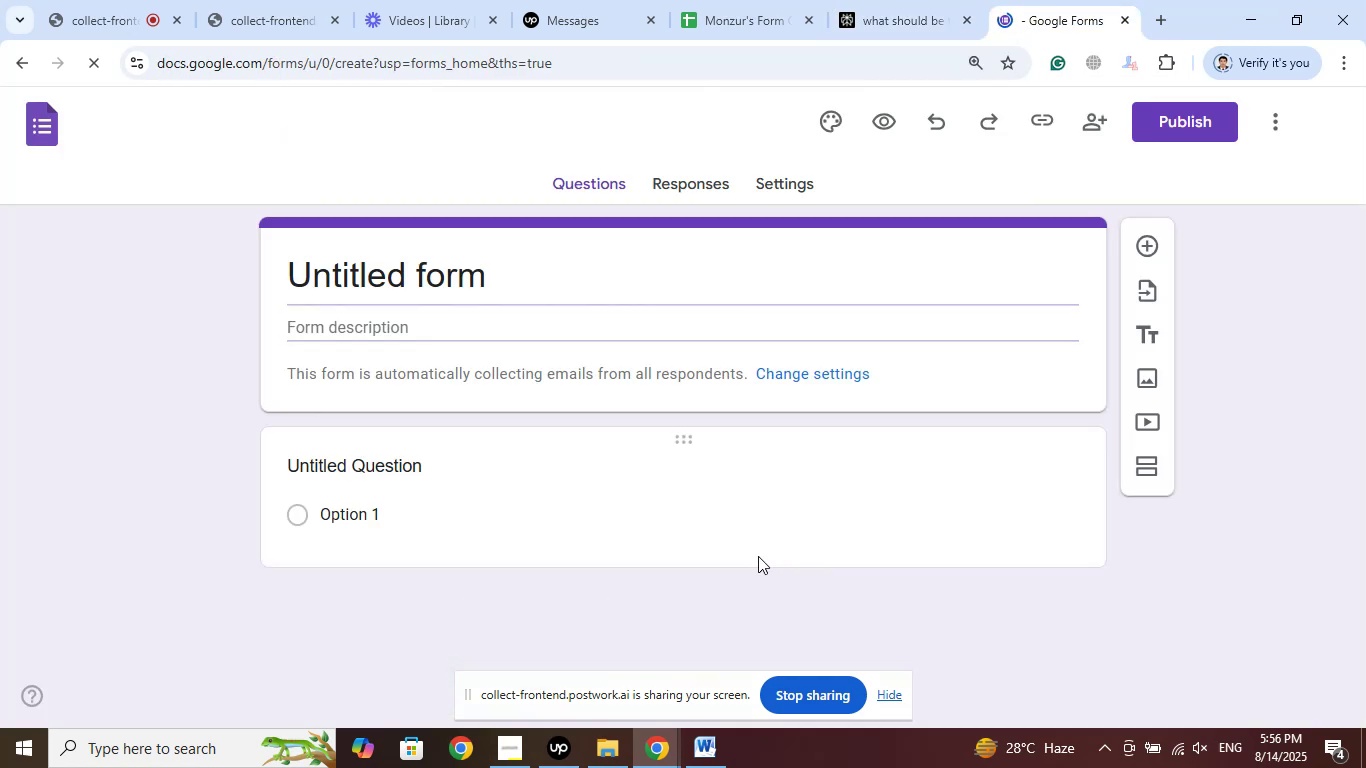 
left_click([451, 278])
 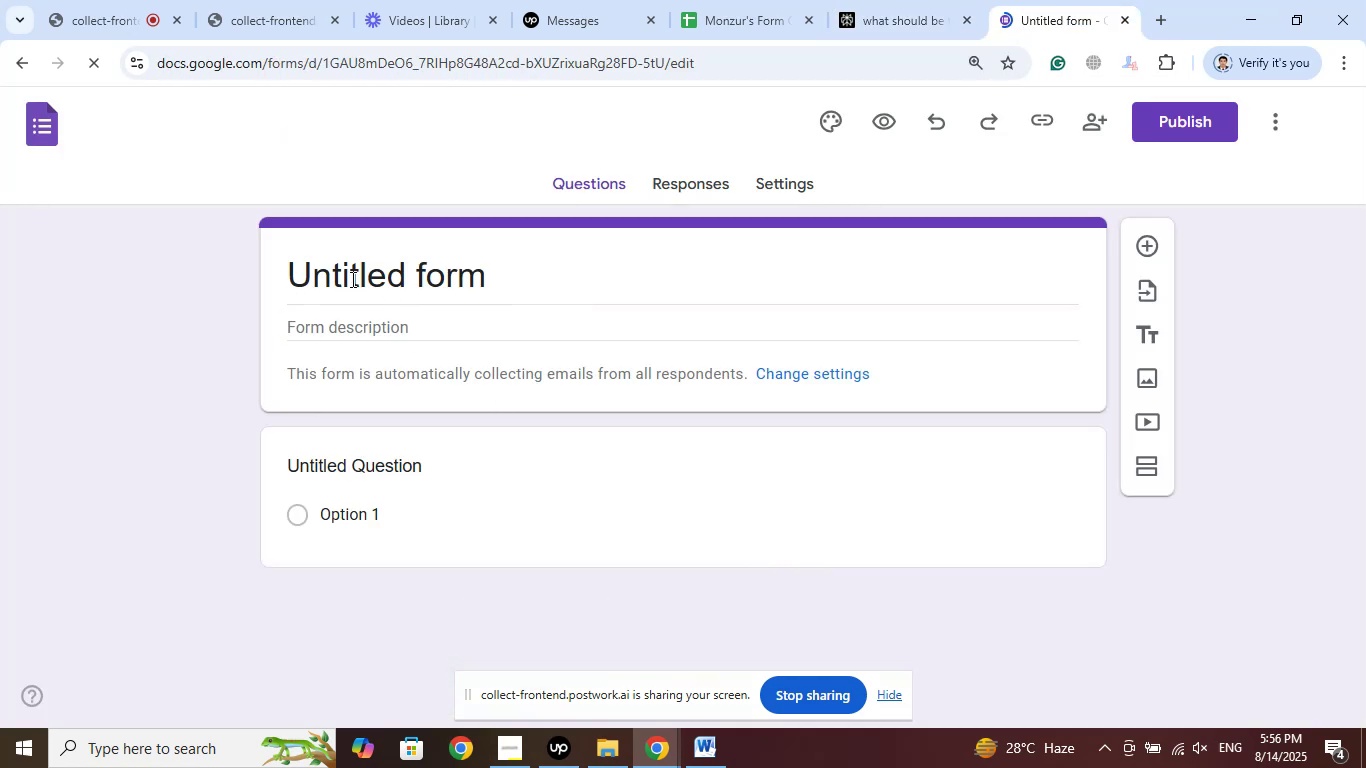 
right_click([351, 279])
 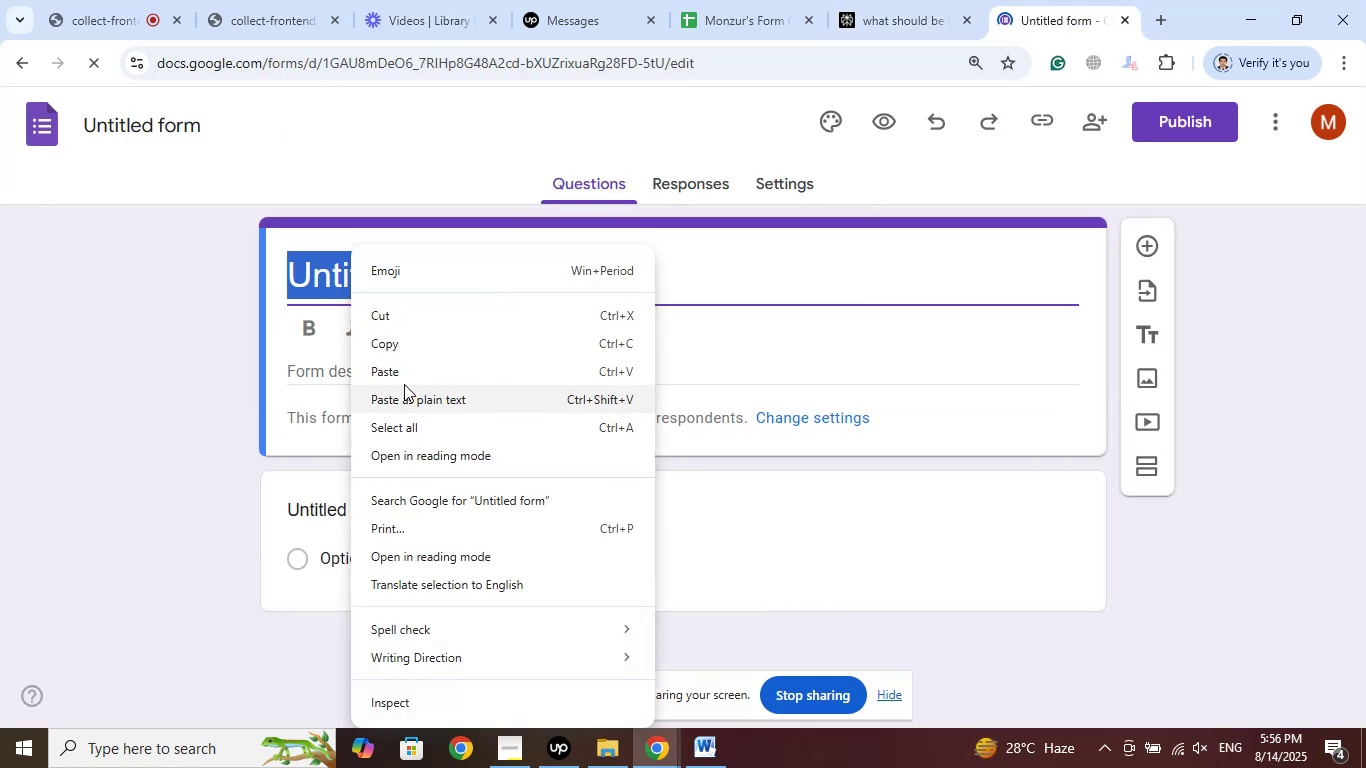 
left_click([403, 372])
 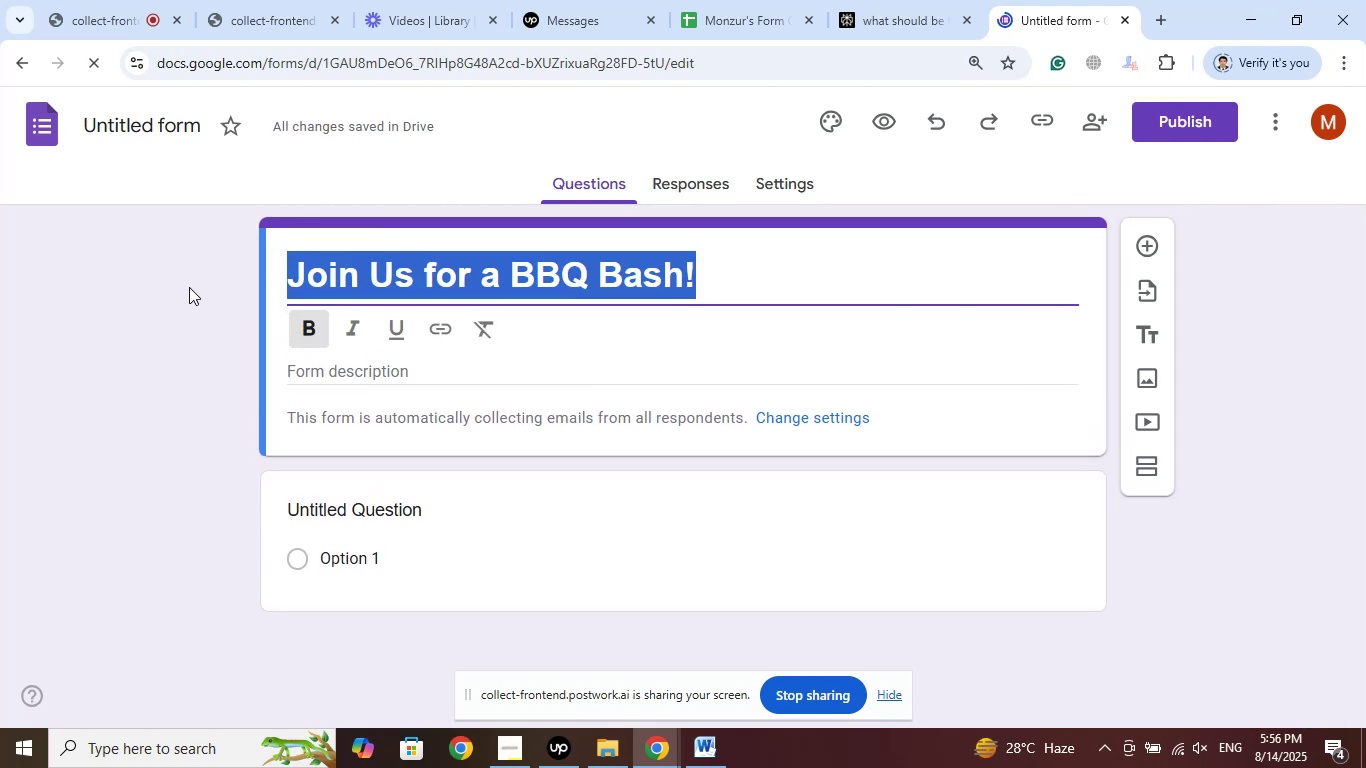 
left_click([308, 333])
 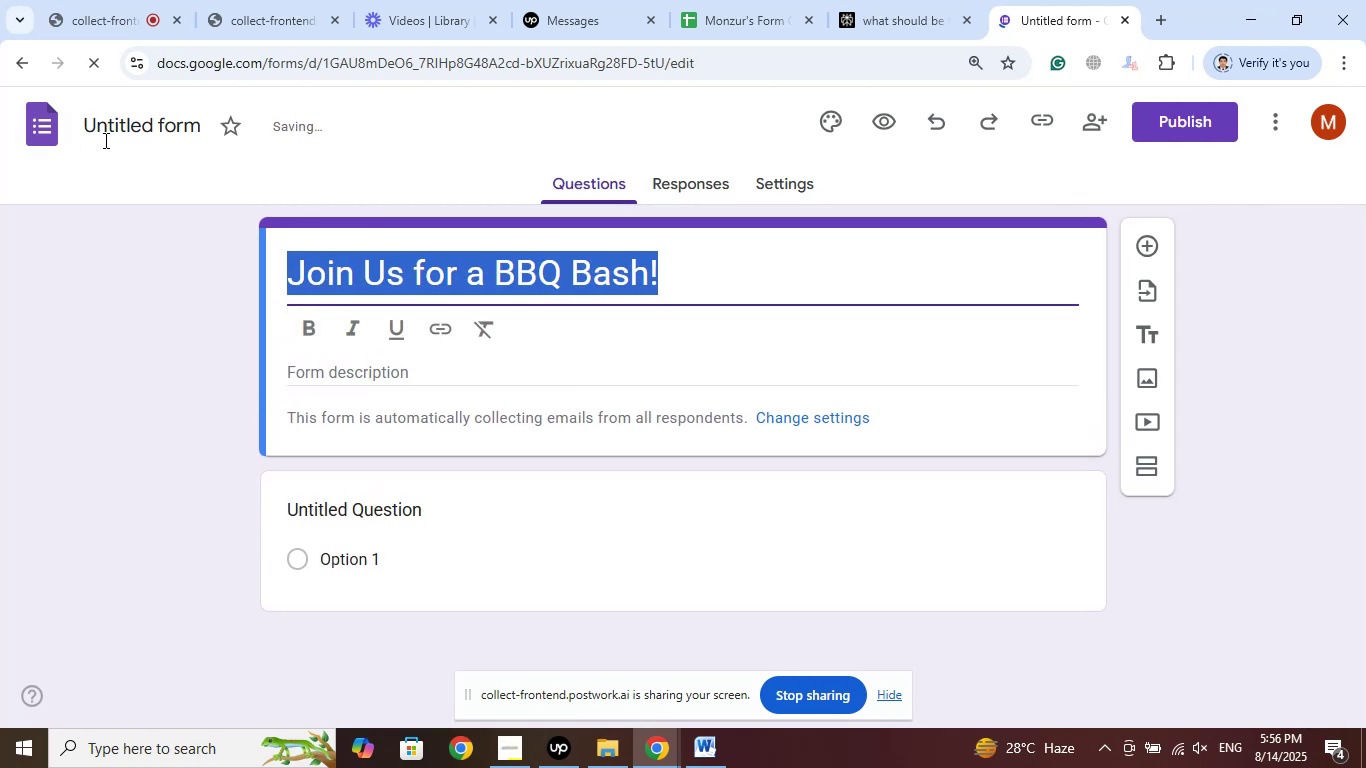 
left_click([117, 134])
 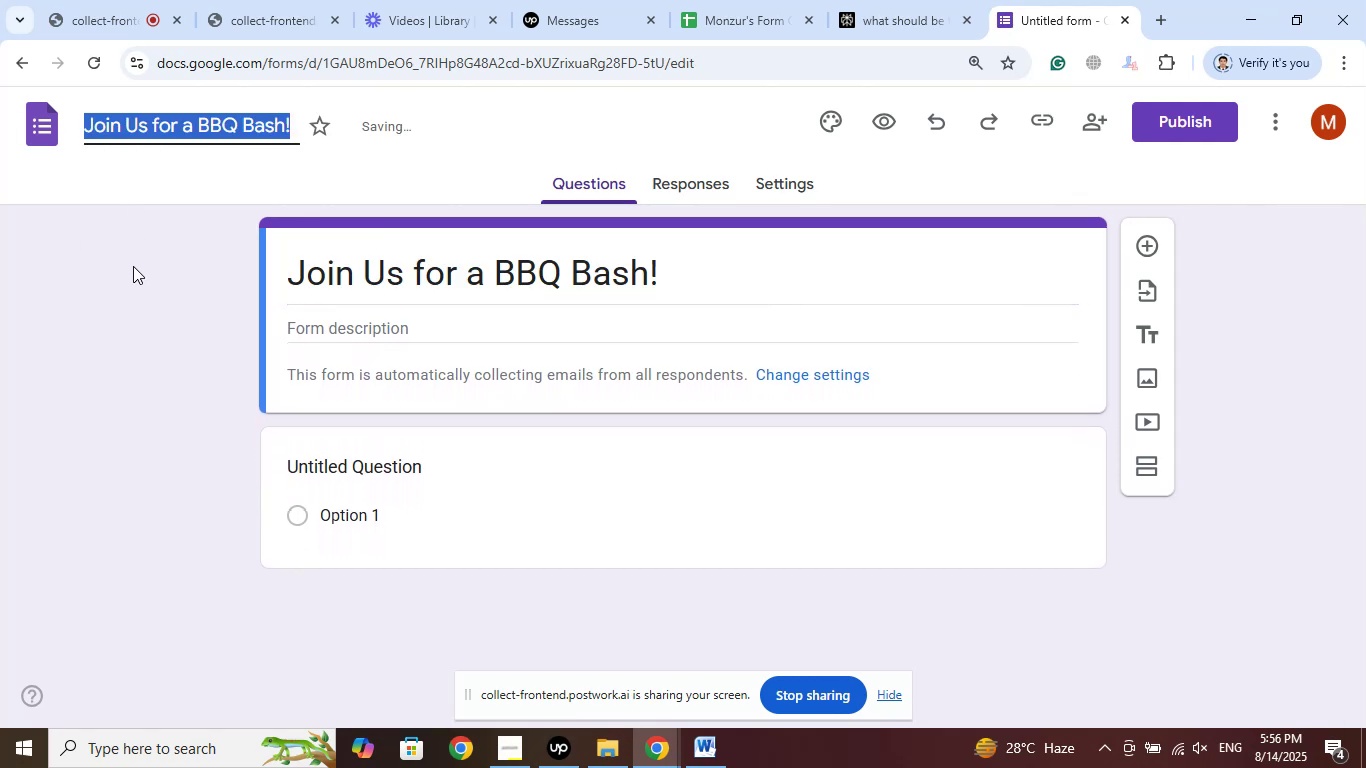 
left_click([133, 266])
 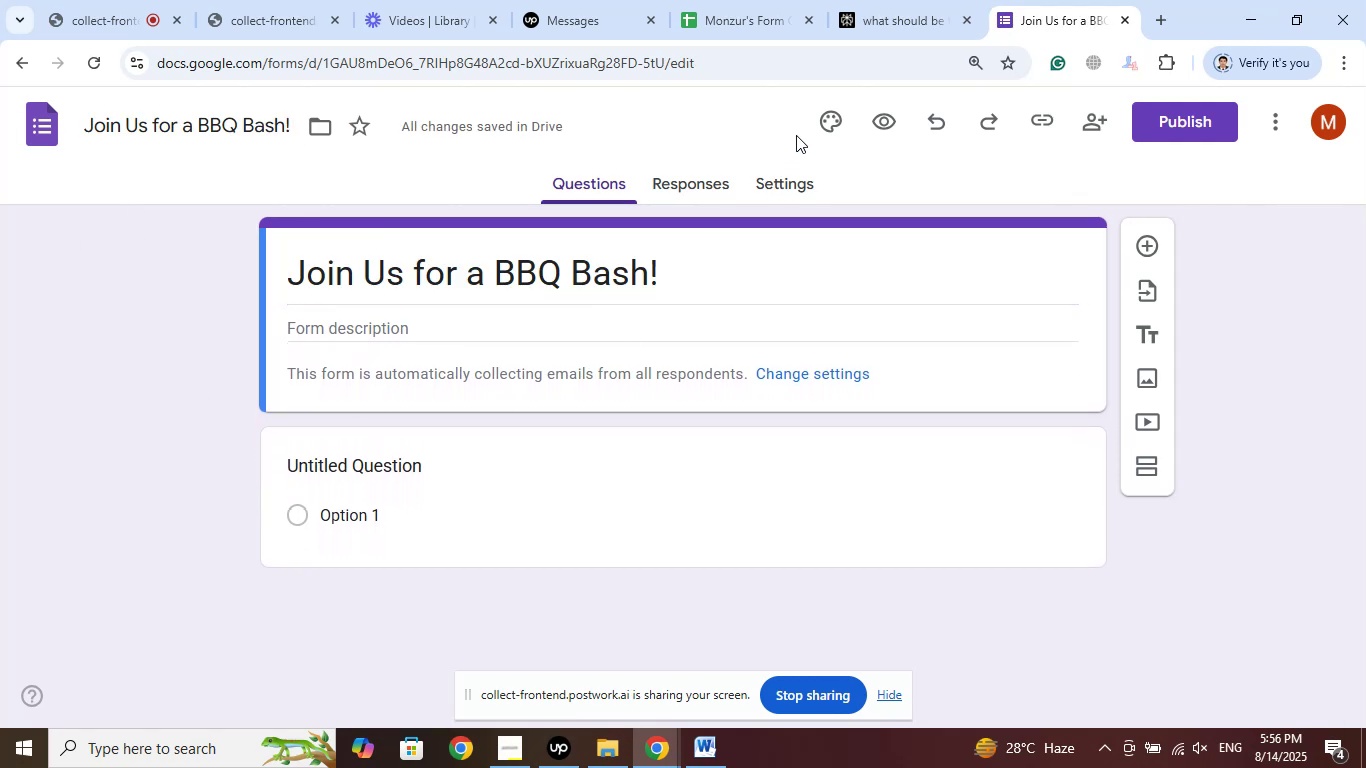 
left_click([828, 123])
 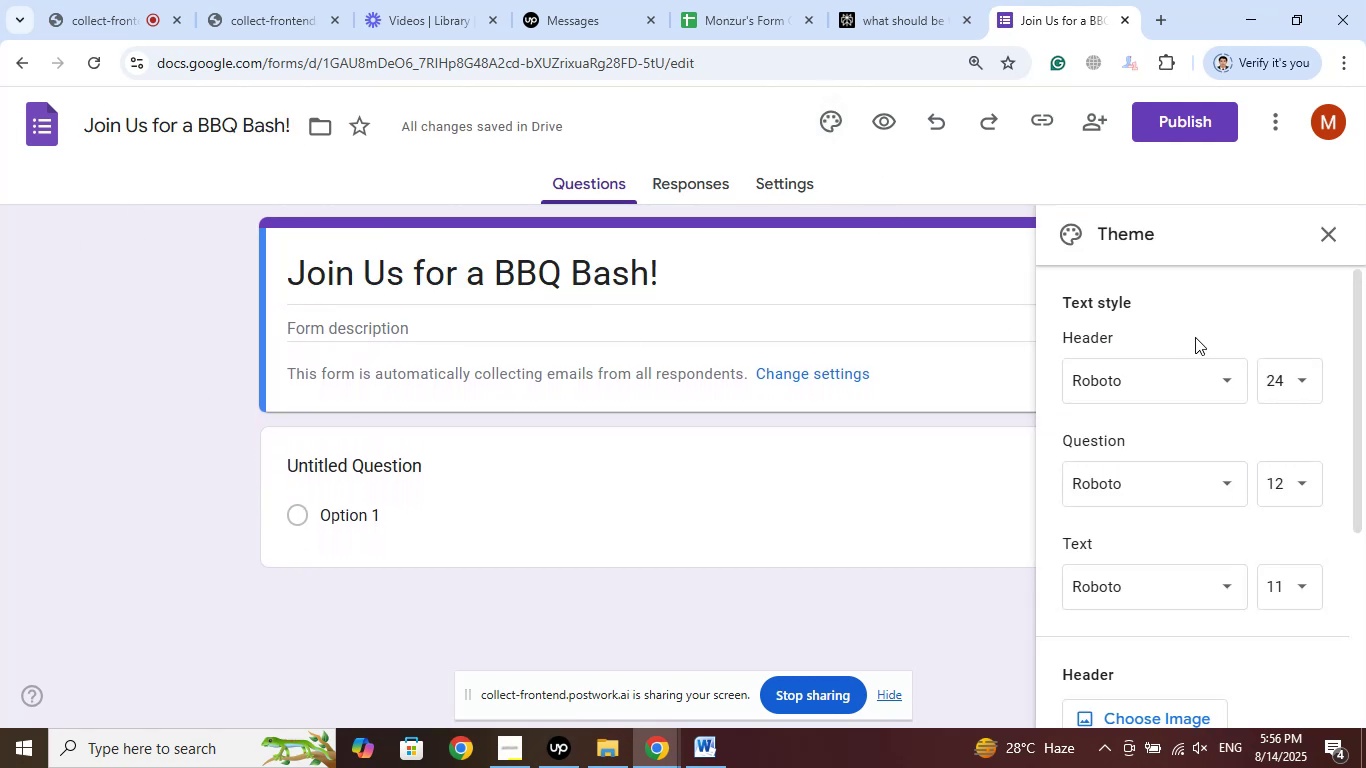 
scroll: coordinate [1180, 414], scroll_direction: down, amount: 2.0
 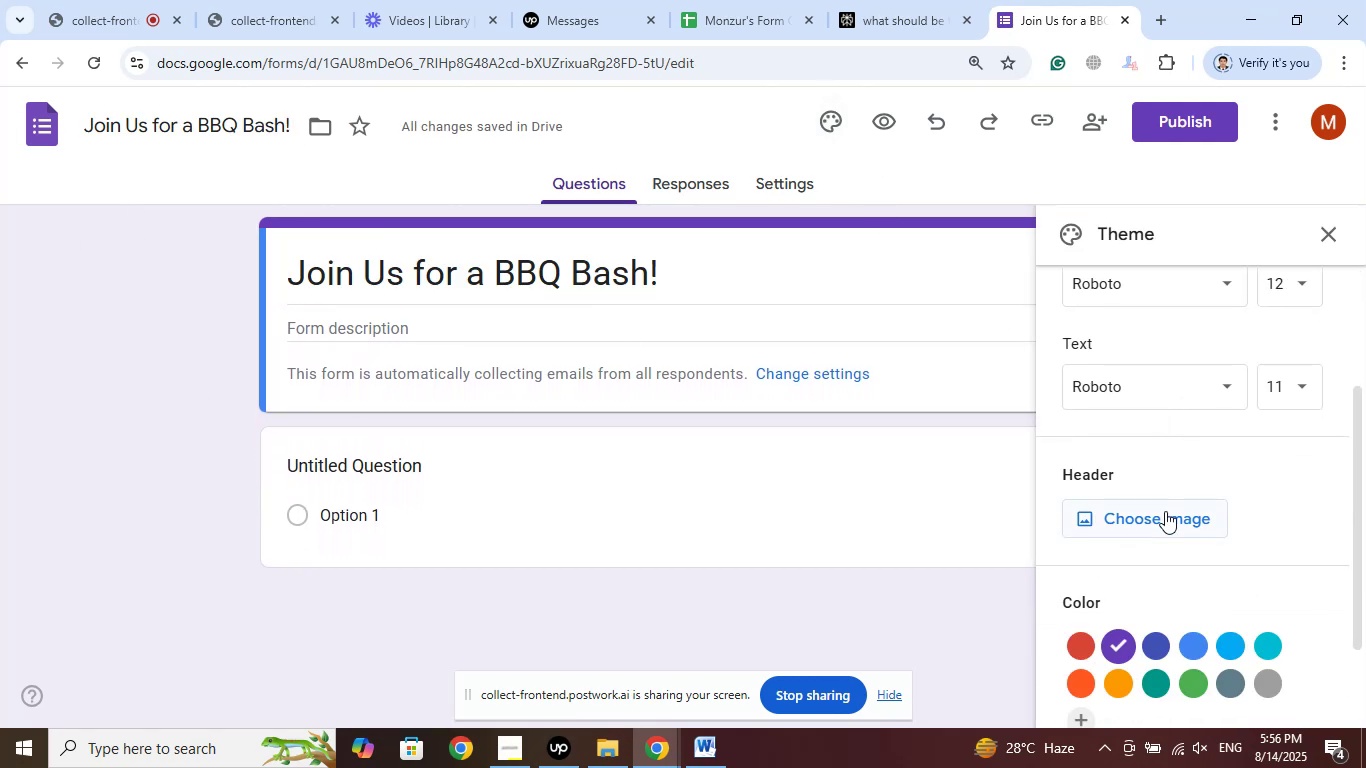 
left_click([1166, 513])
 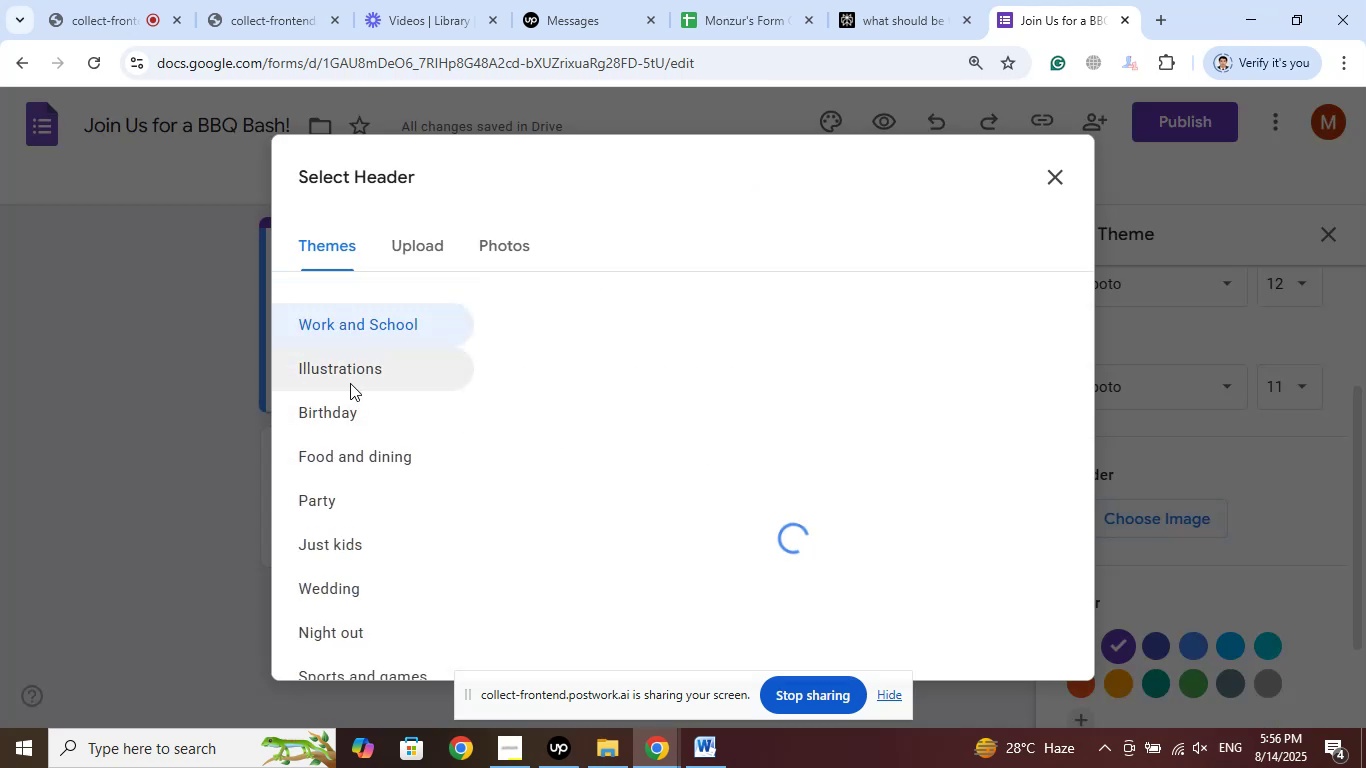 
scroll: coordinate [680, 462], scroll_direction: down, amount: 64.0
 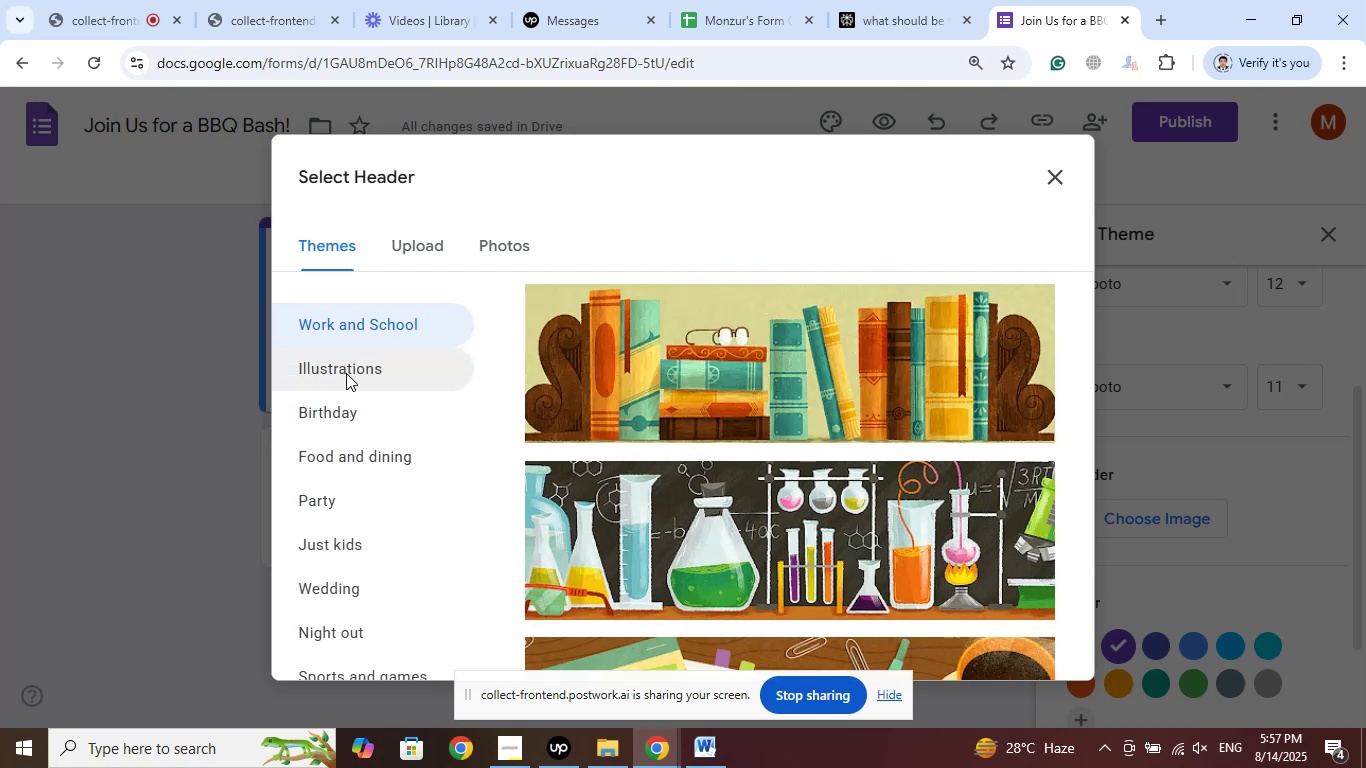 
left_click([351, 368])
 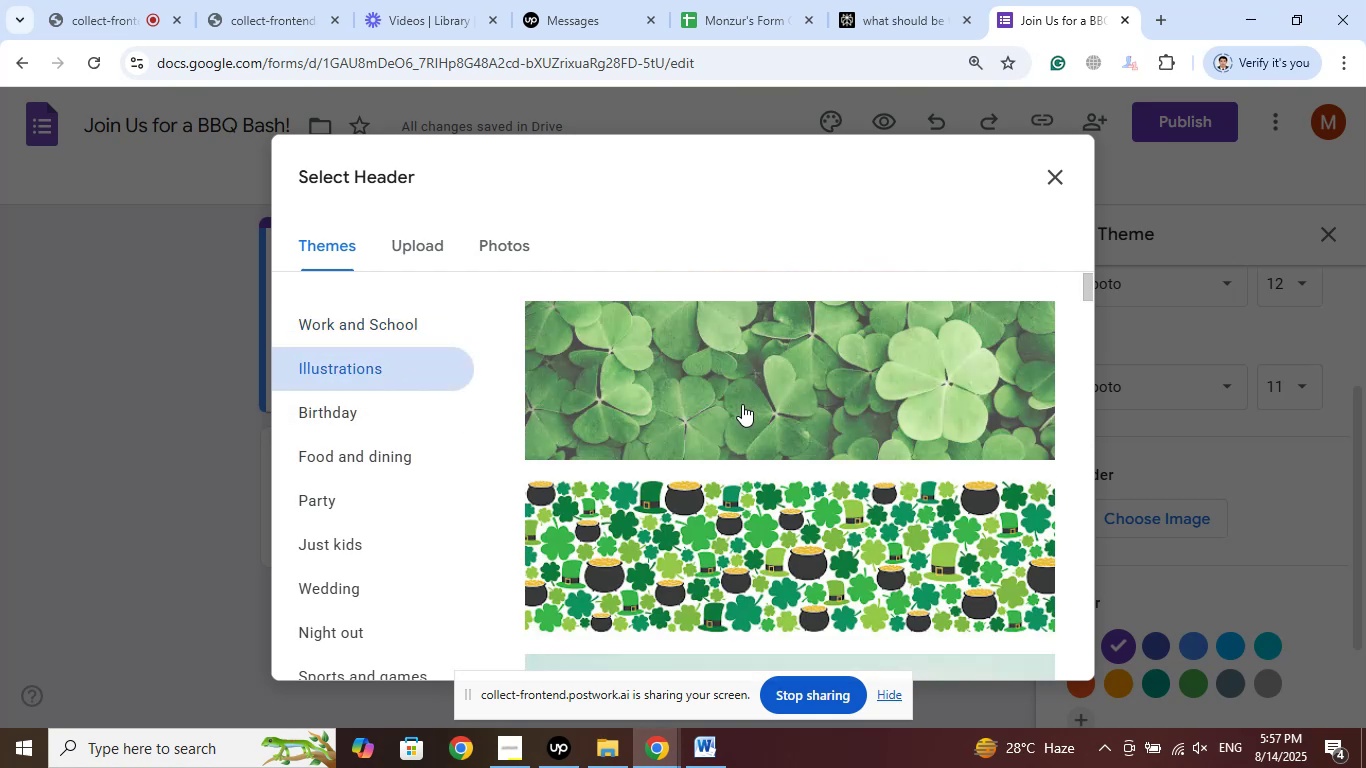 
scroll: coordinate [721, 447], scroll_direction: down, amount: 25.0
 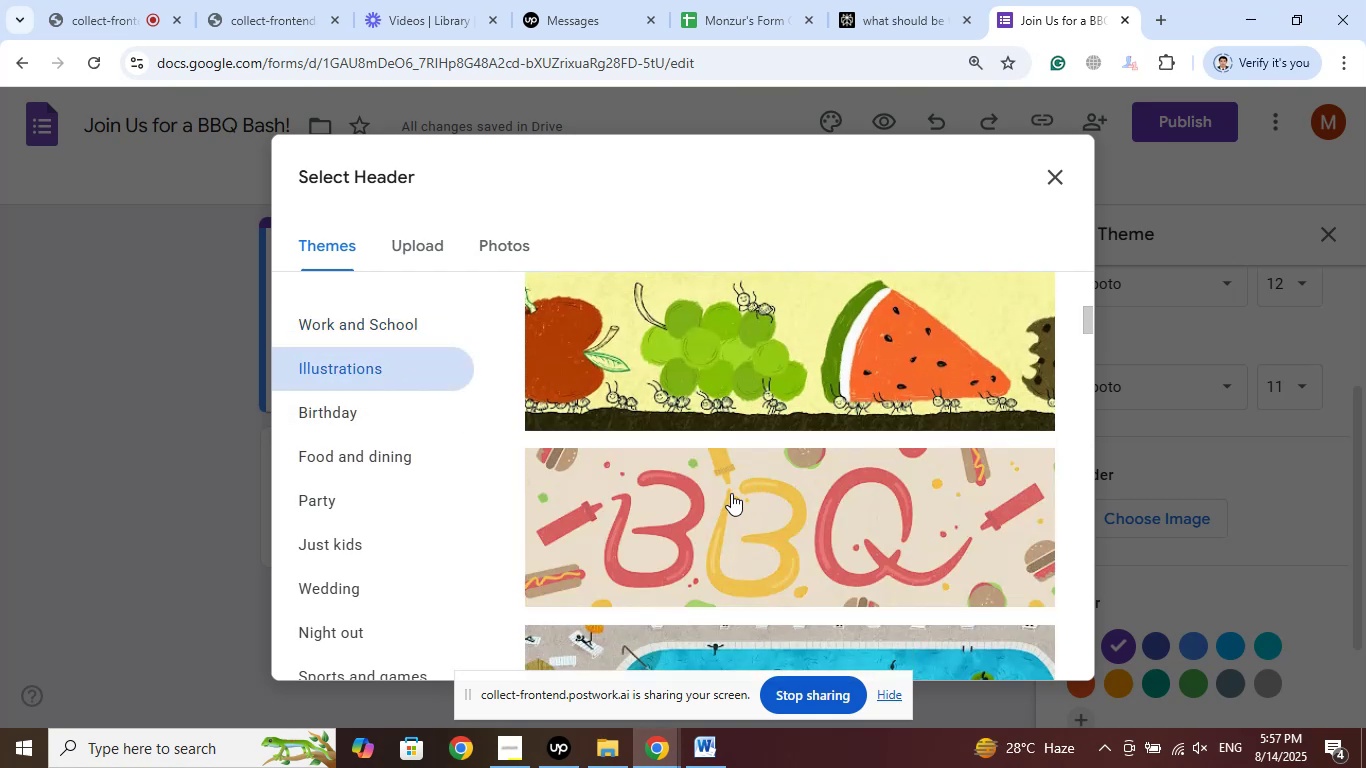 
left_click([734, 497])
 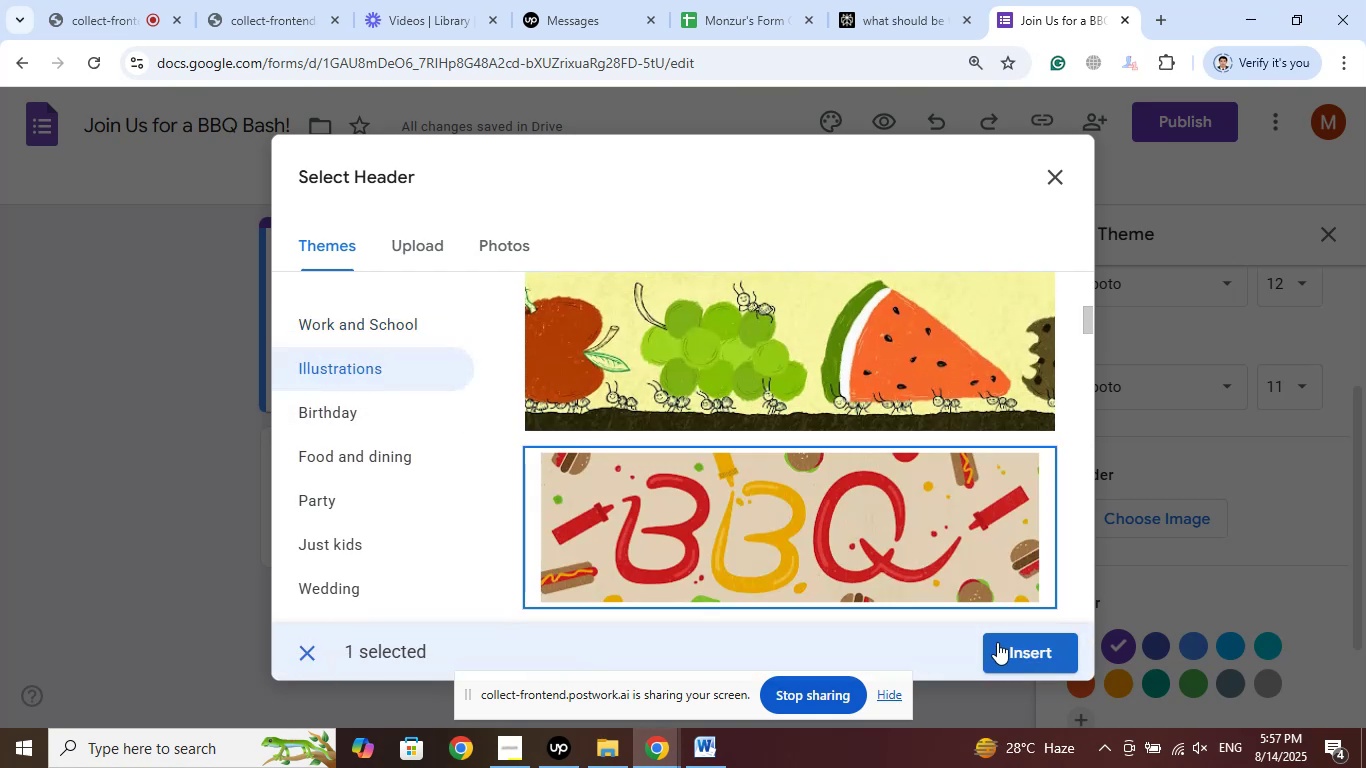 
left_click([1021, 646])
 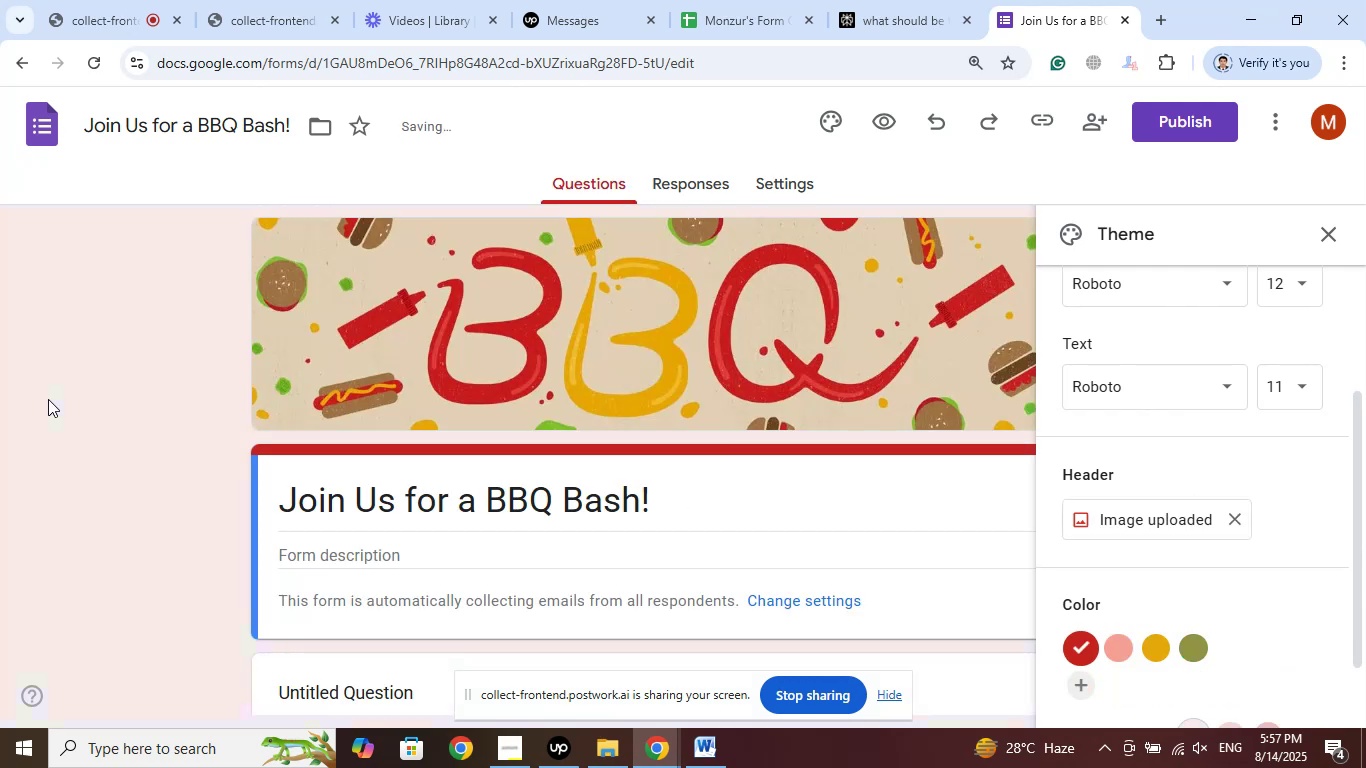 
wait(9.27)
 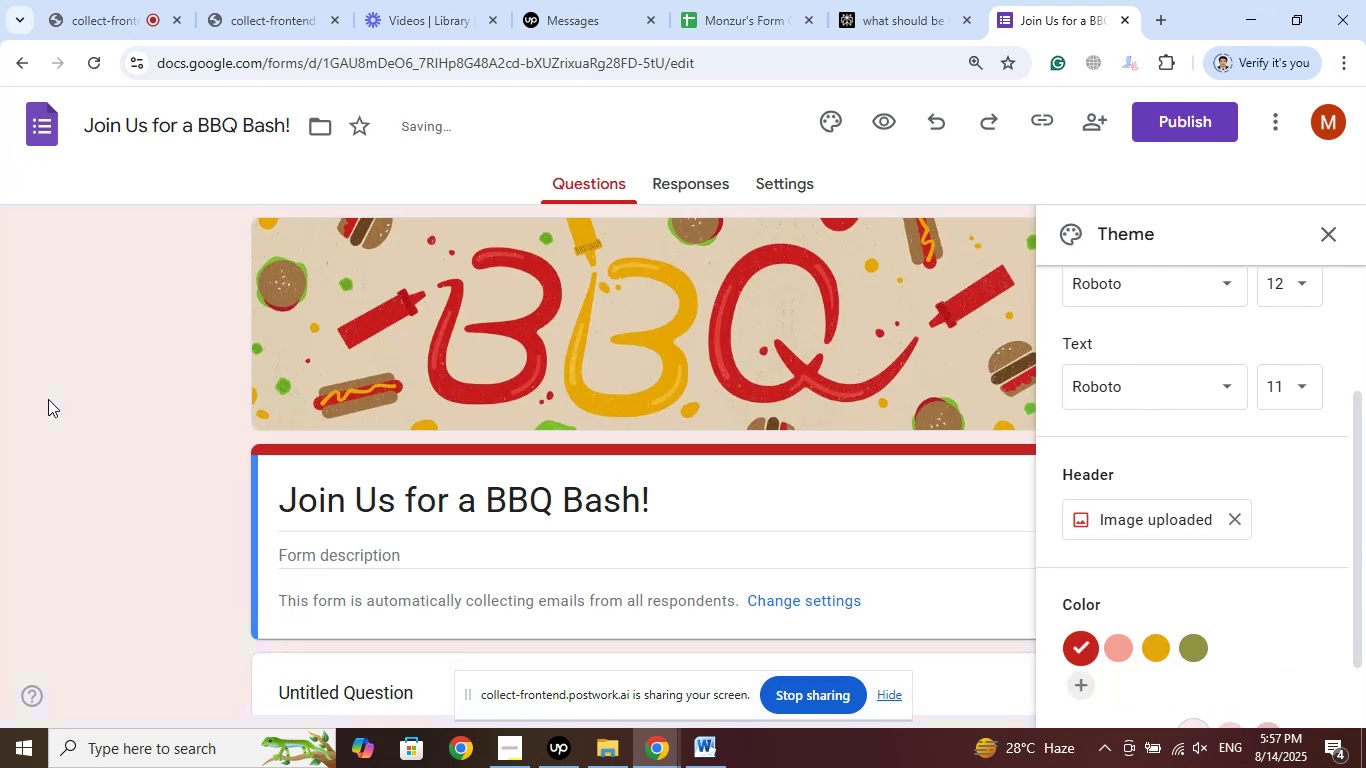 
scroll: coordinate [1241, 460], scroll_direction: down, amount: 2.0
 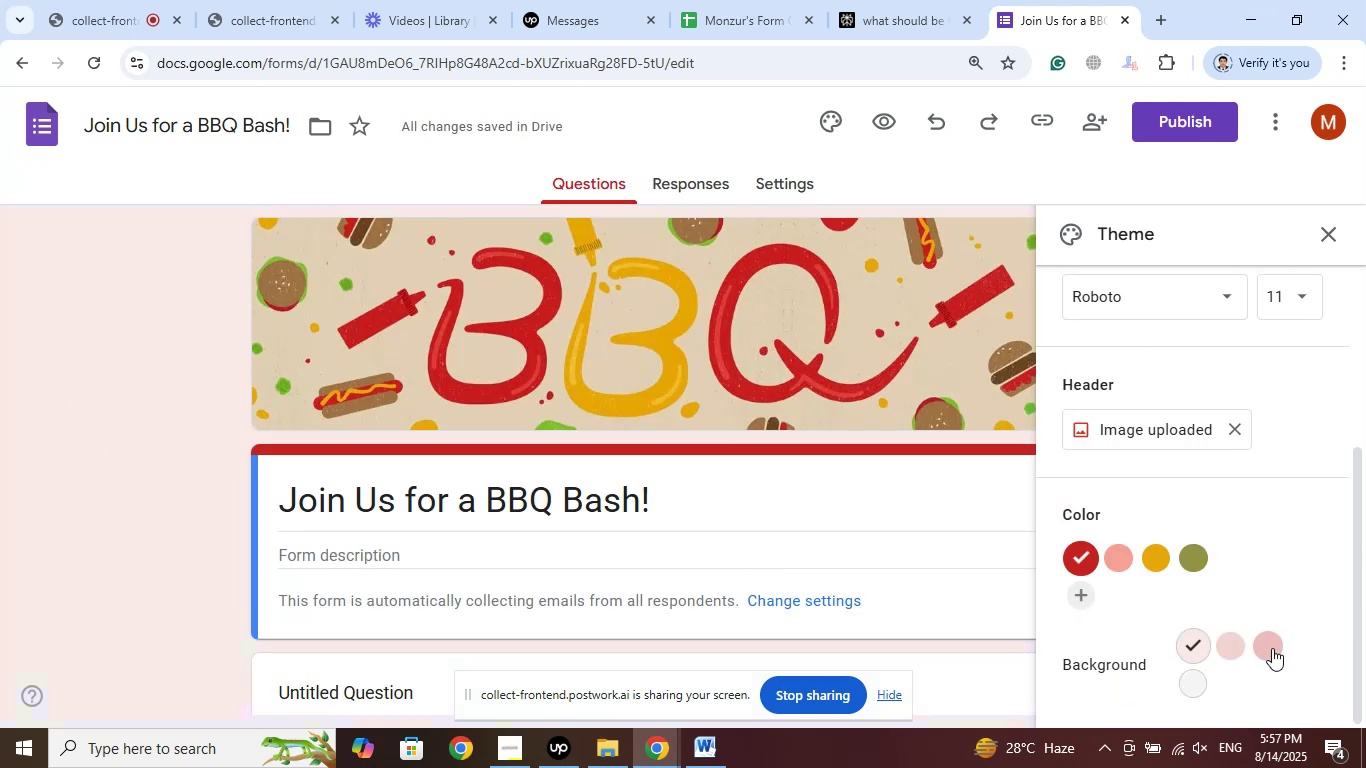 
left_click([1269, 648])
 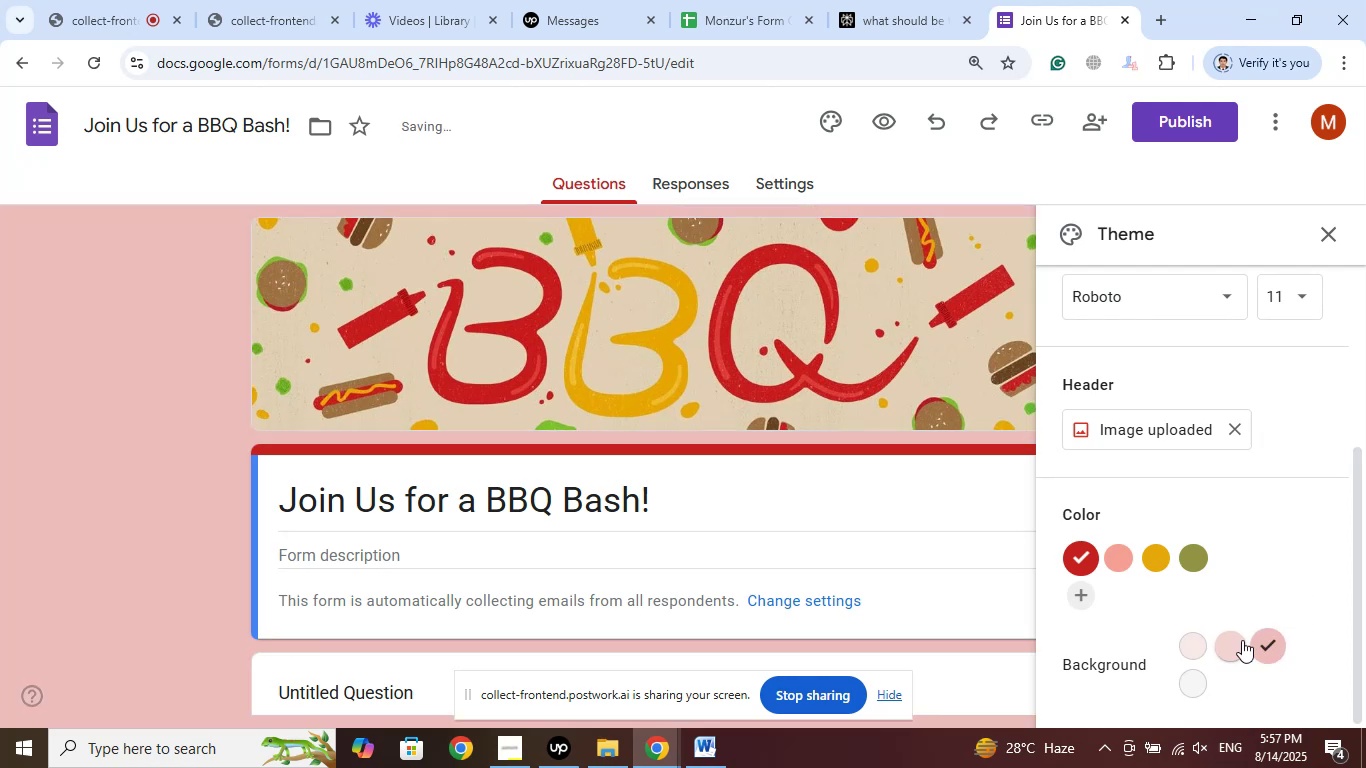 
left_click([1238, 642])
 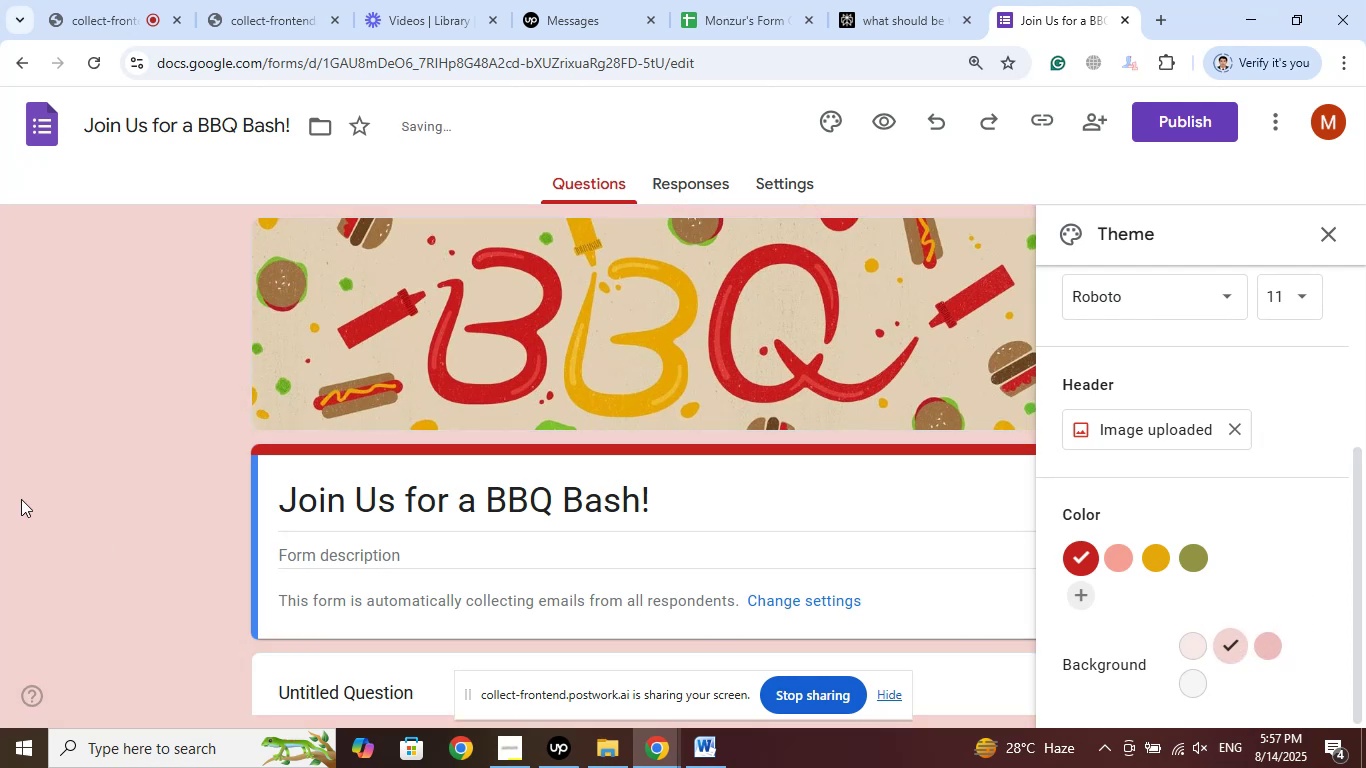 
left_click([57, 403])
 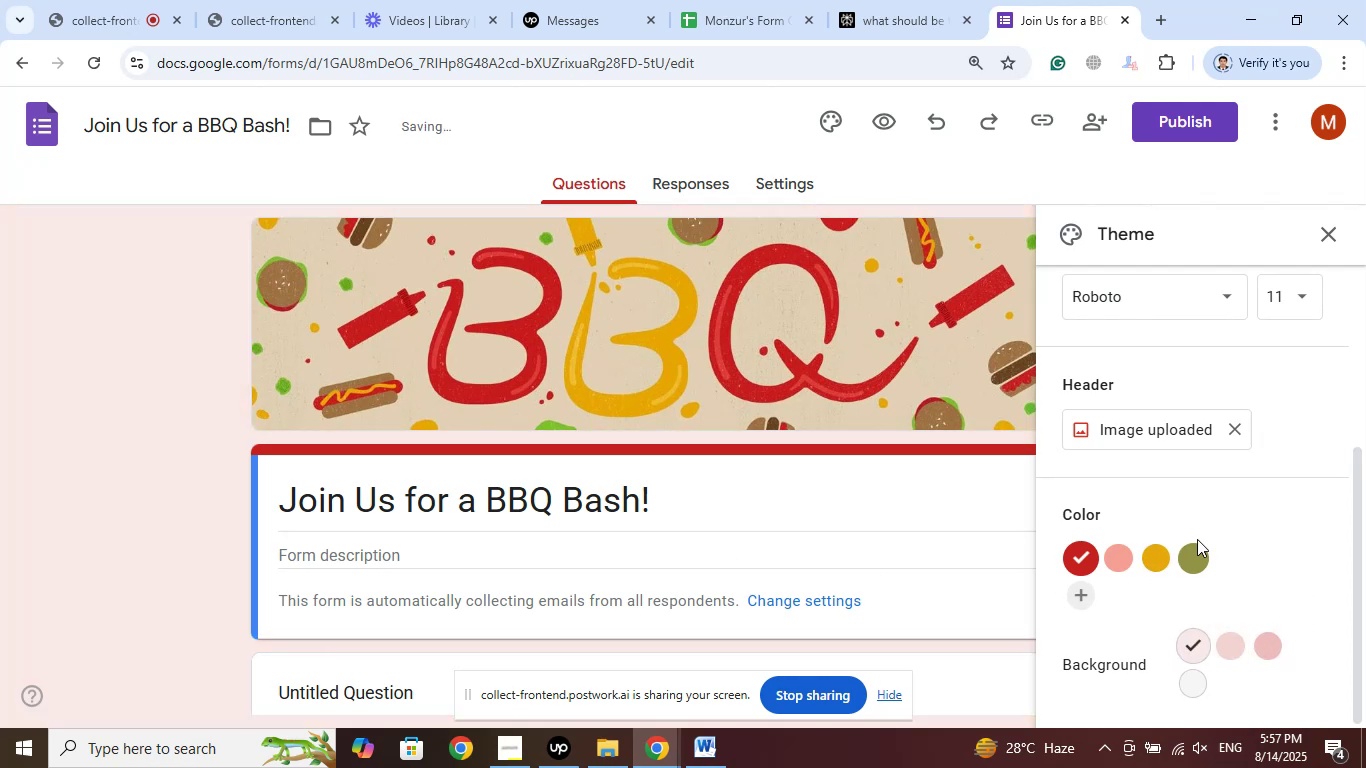 
left_click([1332, 239])
 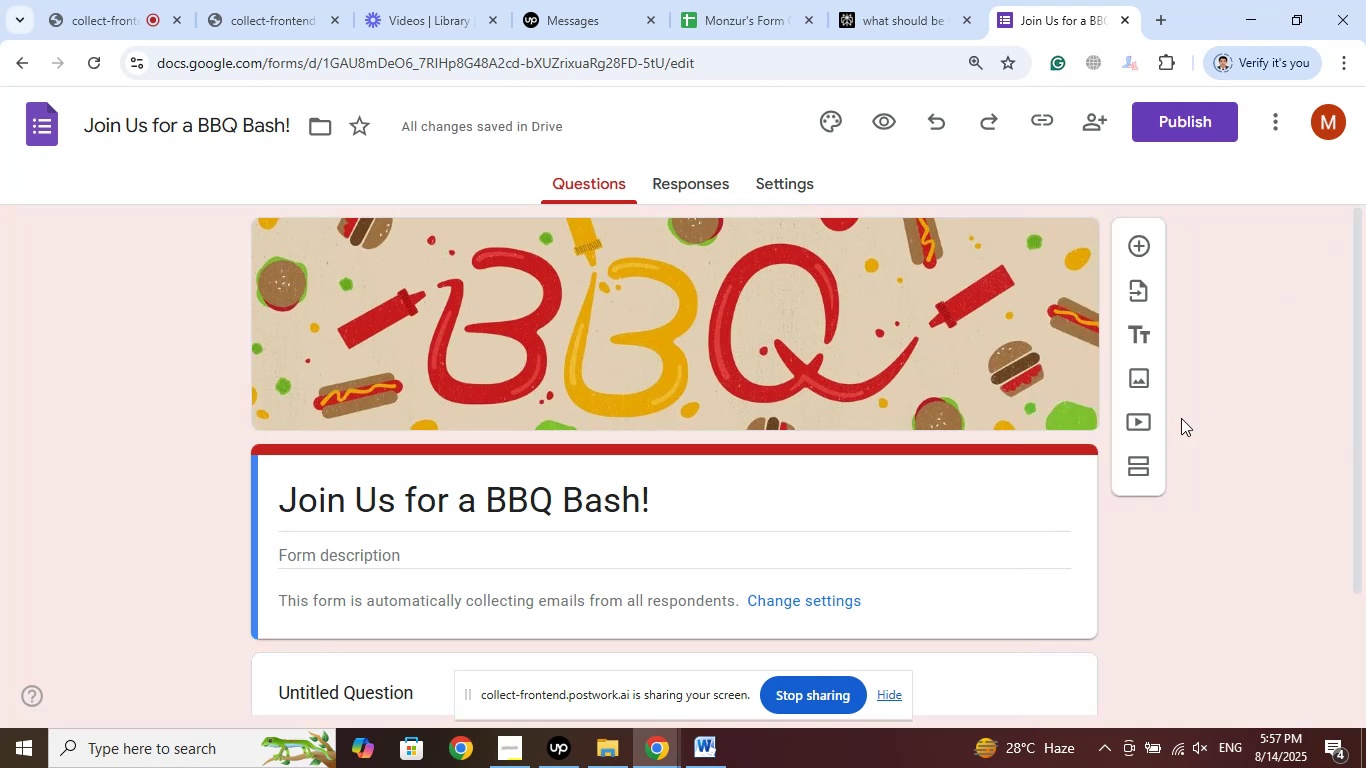 
scroll: coordinate [1256, 466], scroll_direction: down, amount: 6.0
 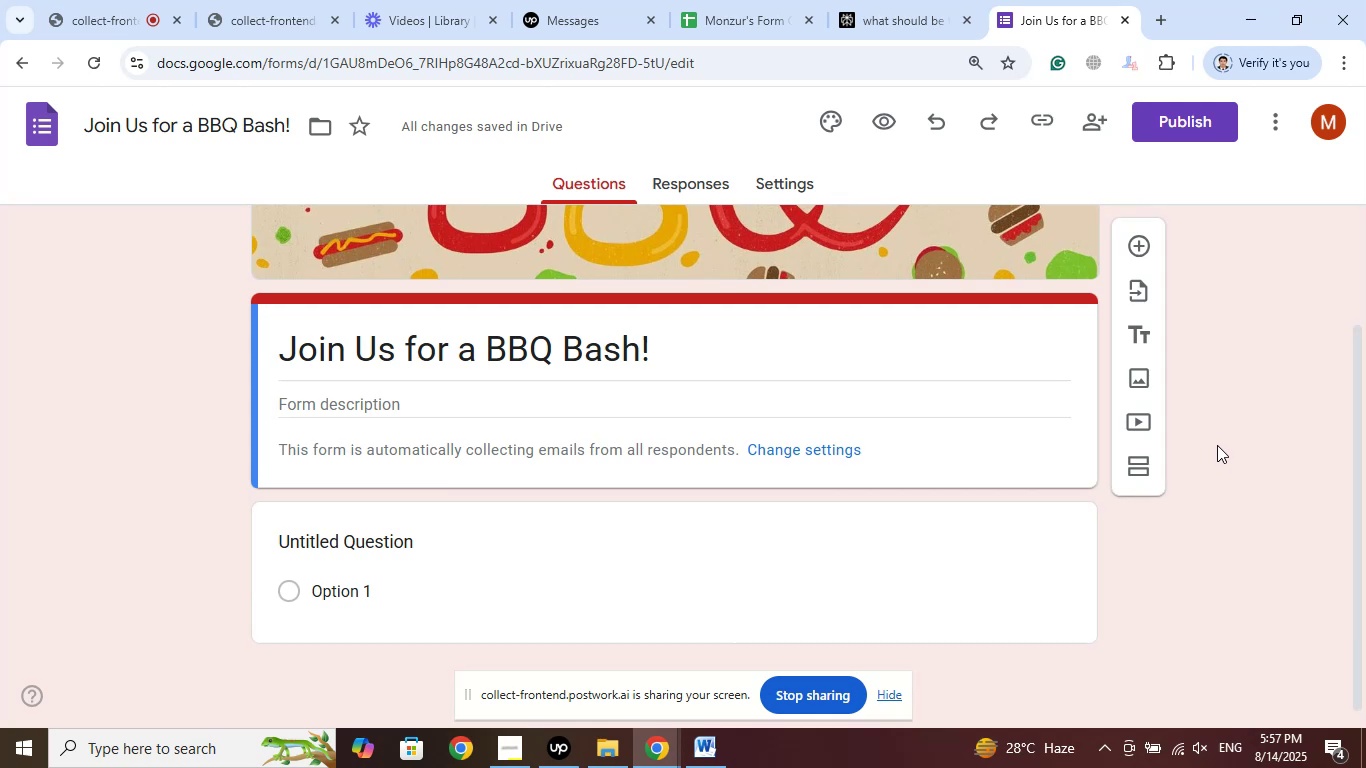 
scroll: coordinate [1216, 444], scroll_direction: up, amount: 3.0
 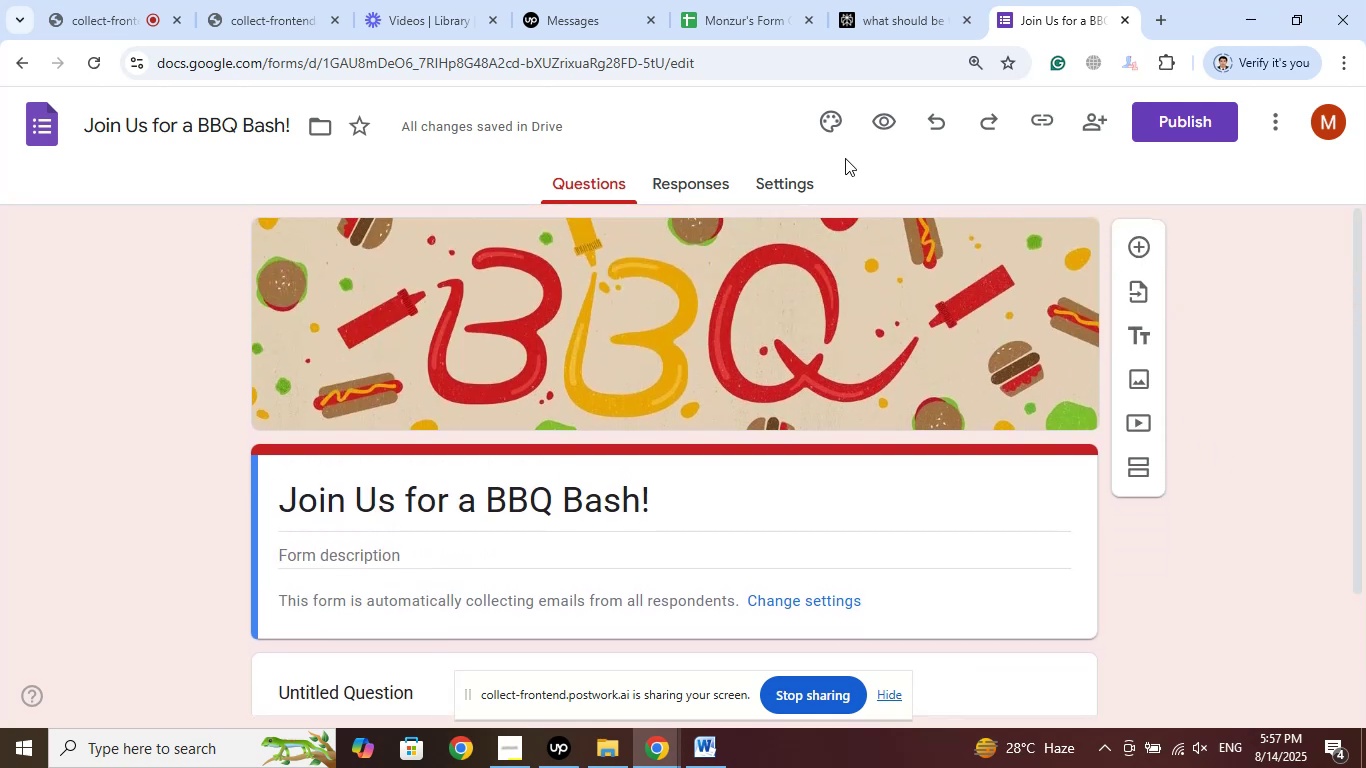 
left_click([819, 117])
 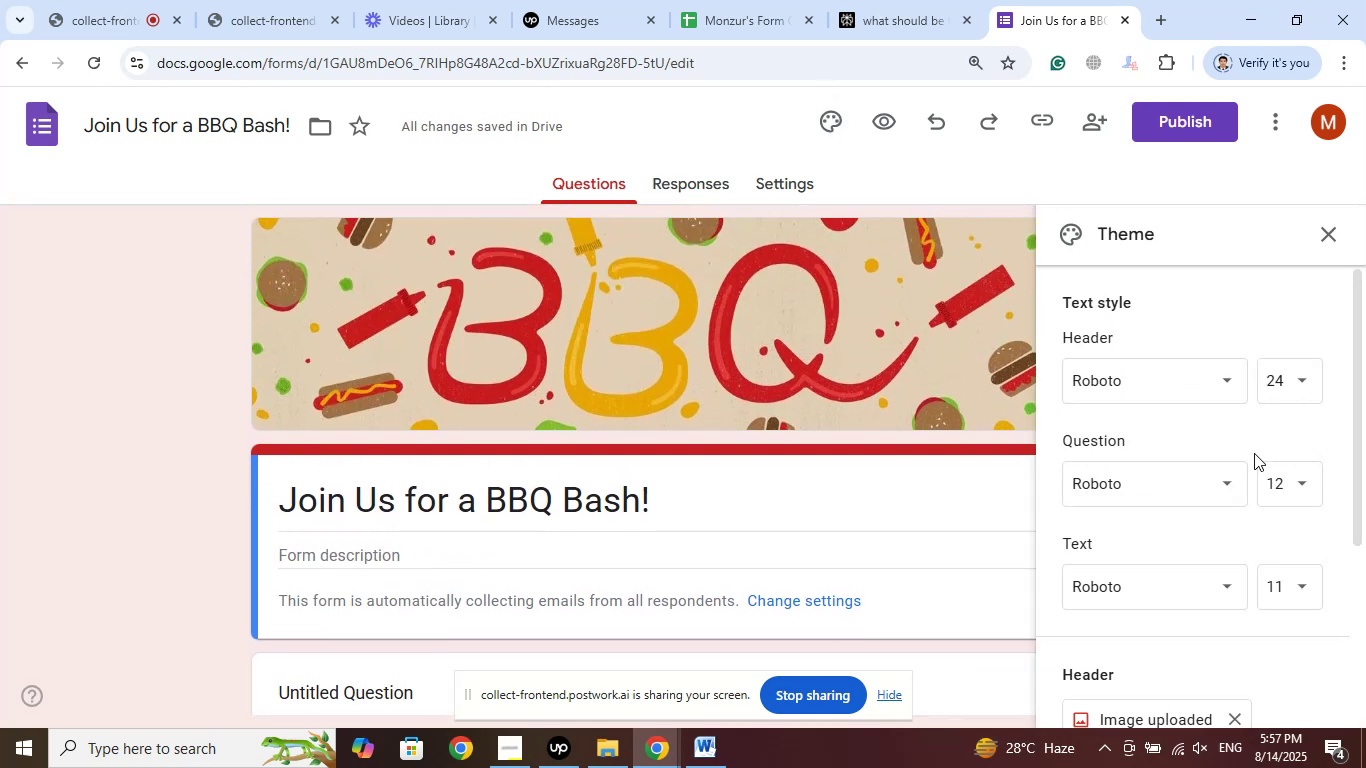 
scroll: coordinate [1249, 462], scroll_direction: down, amount: 3.0
 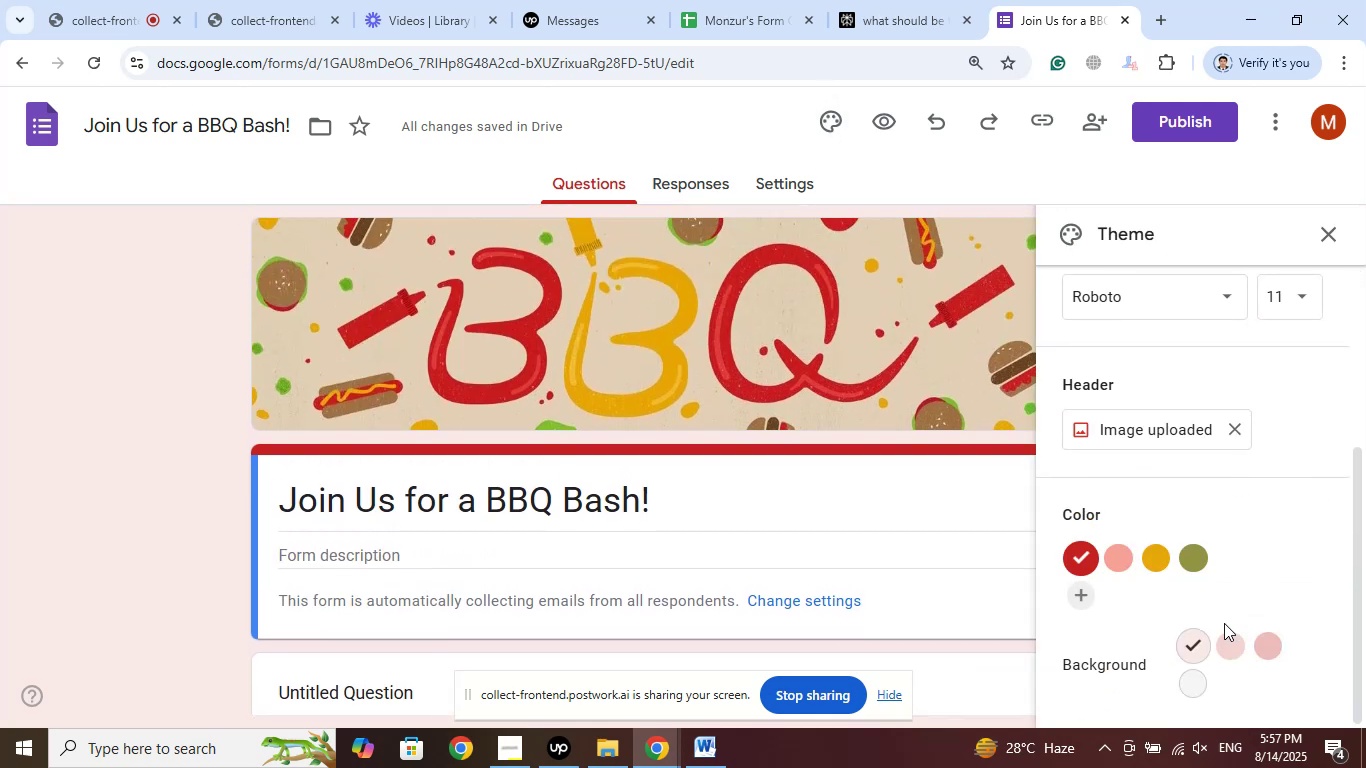 
left_click([1228, 647])
 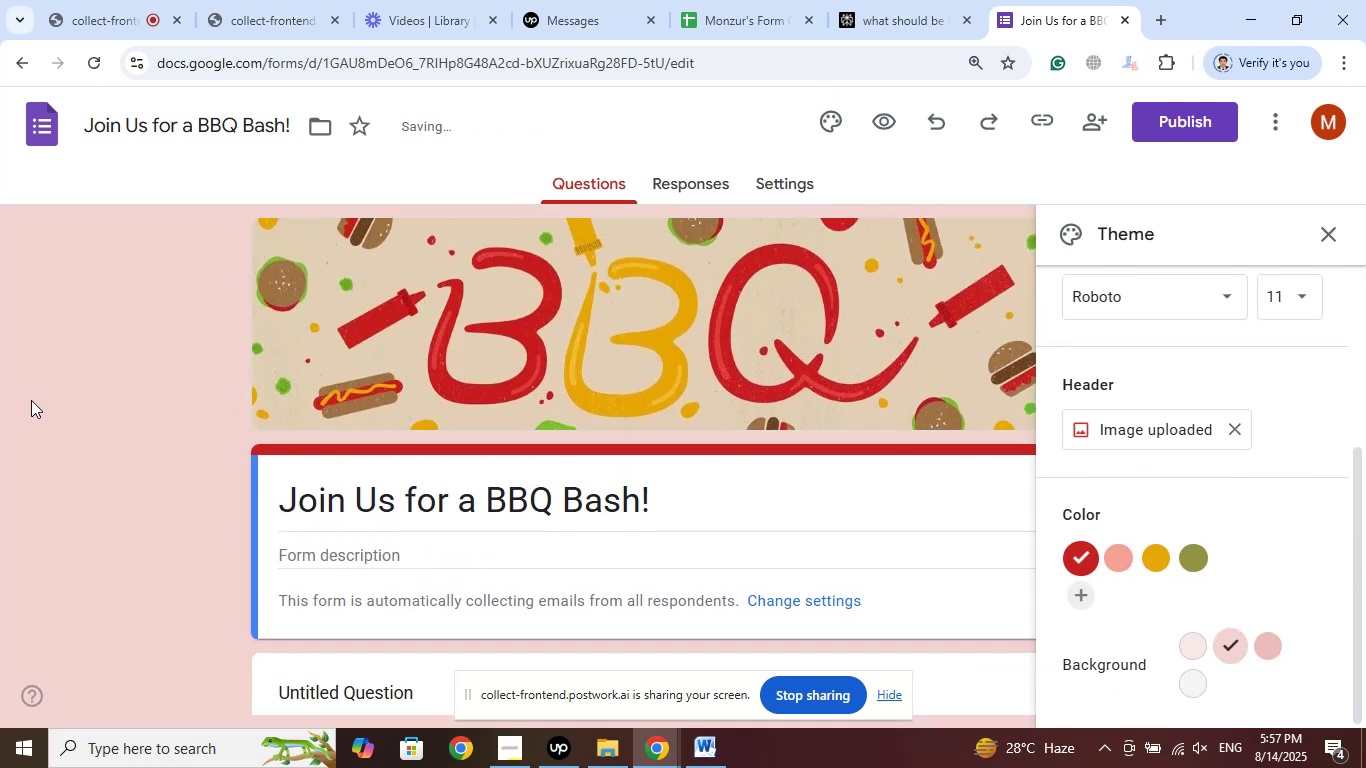 
left_click([110, 399])
 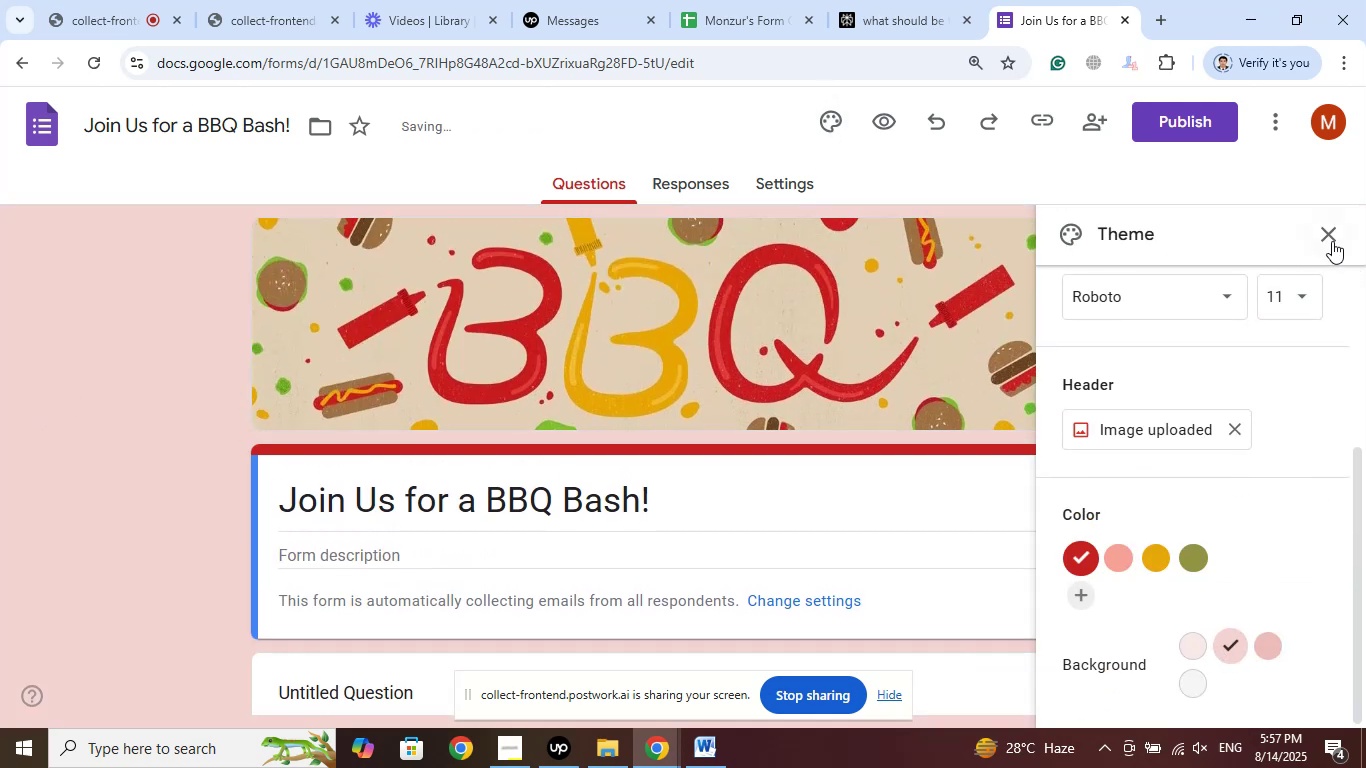 
left_click([1332, 236])
 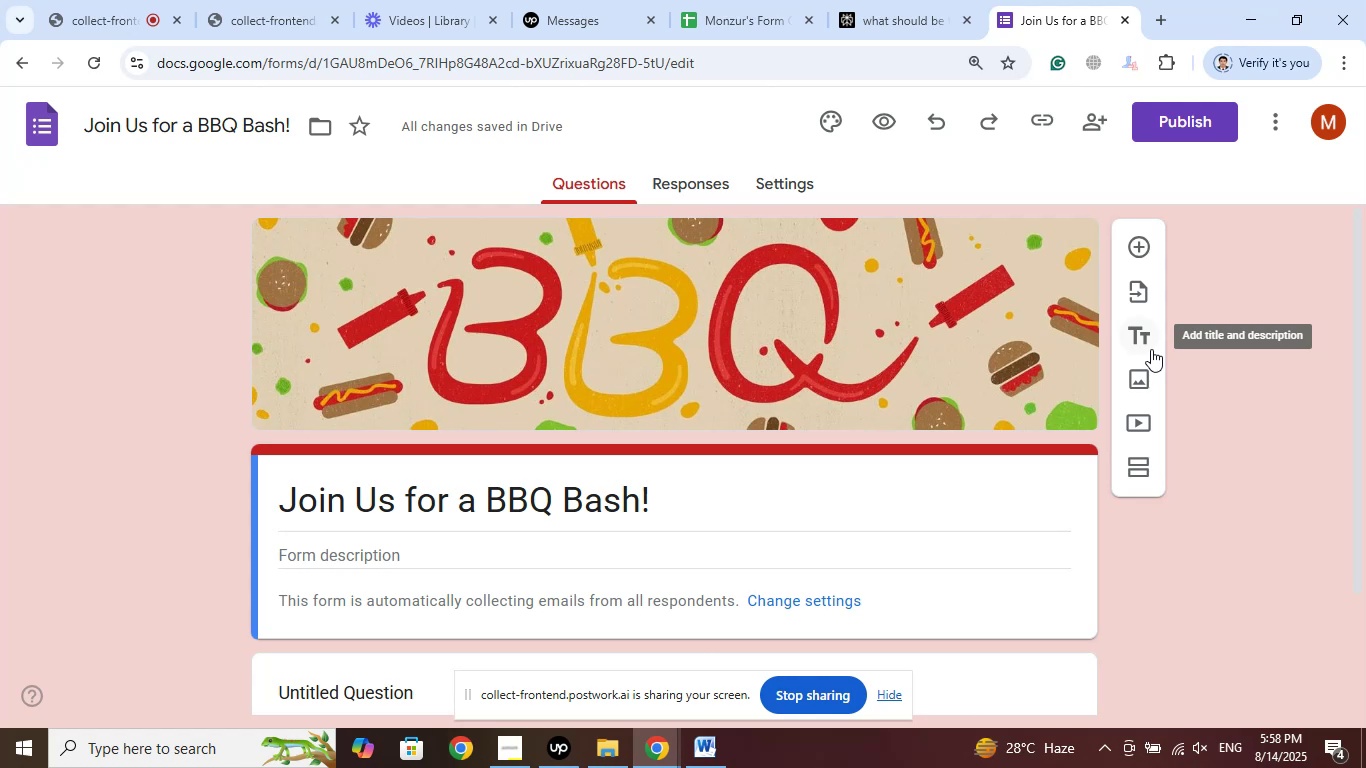 
wait(48.92)
 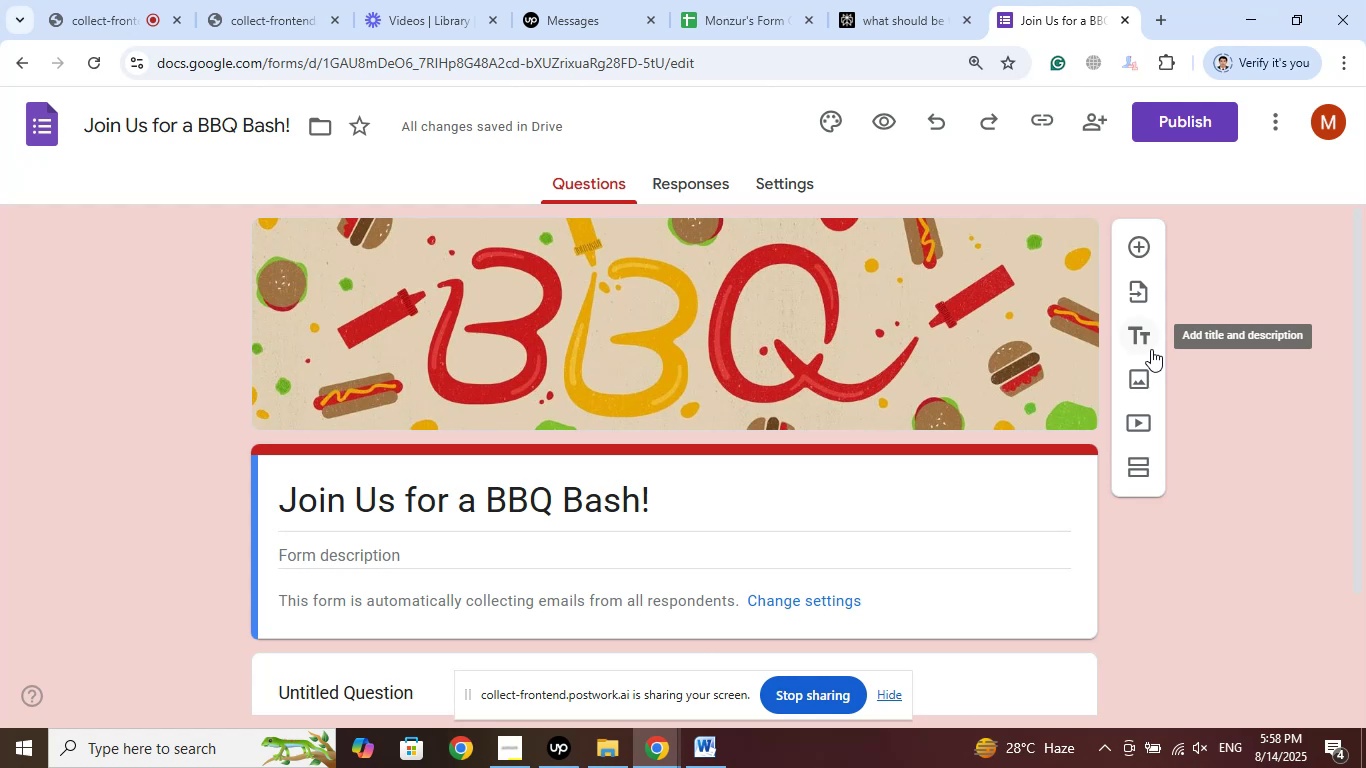 
left_click([97, 0])
 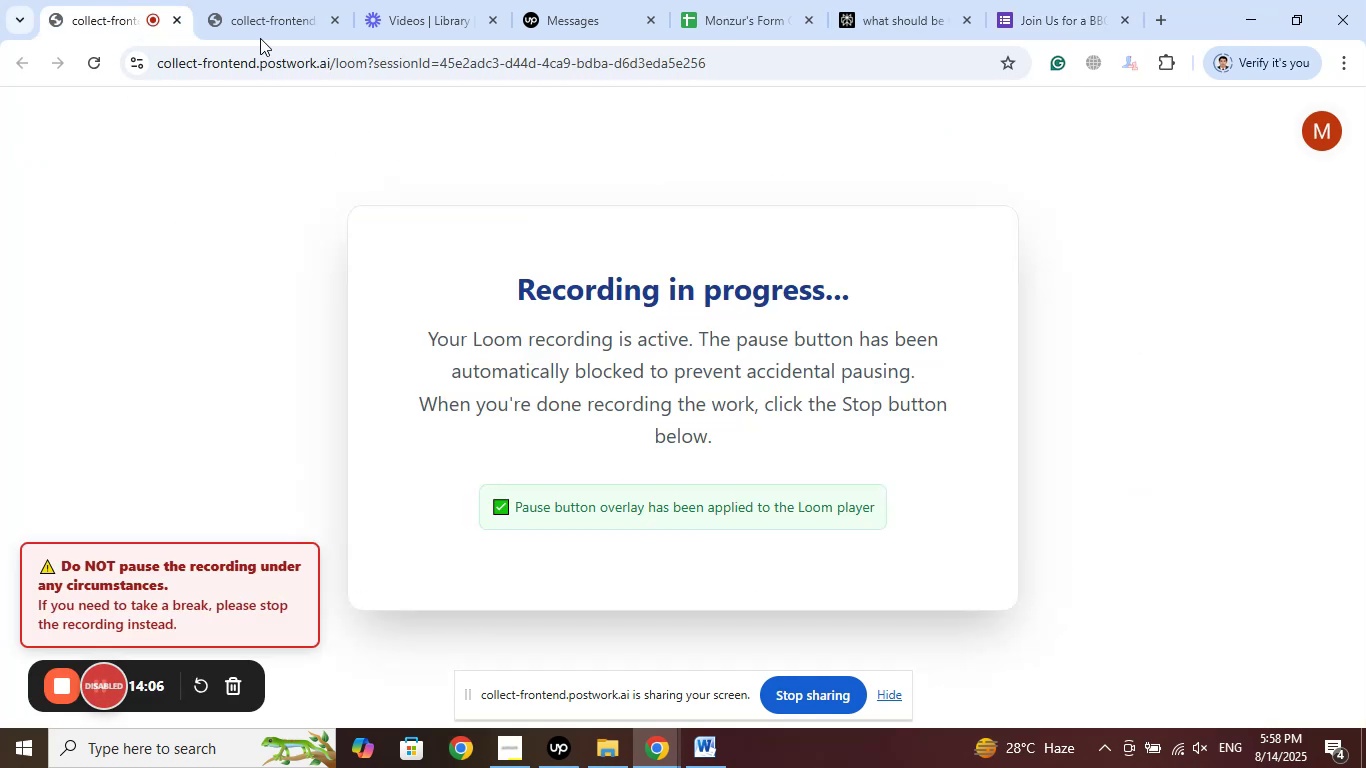 
left_click([299, 0])
 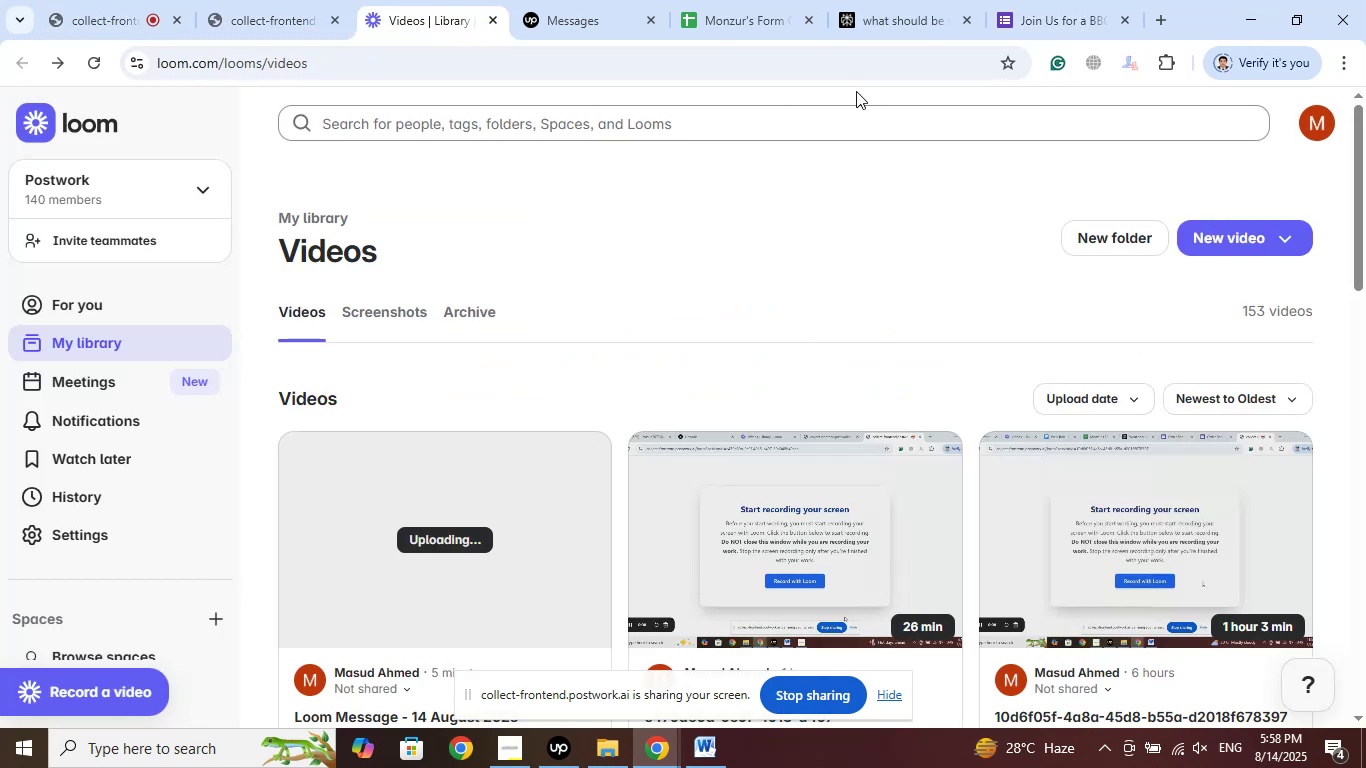 
left_click([1067, 0])
 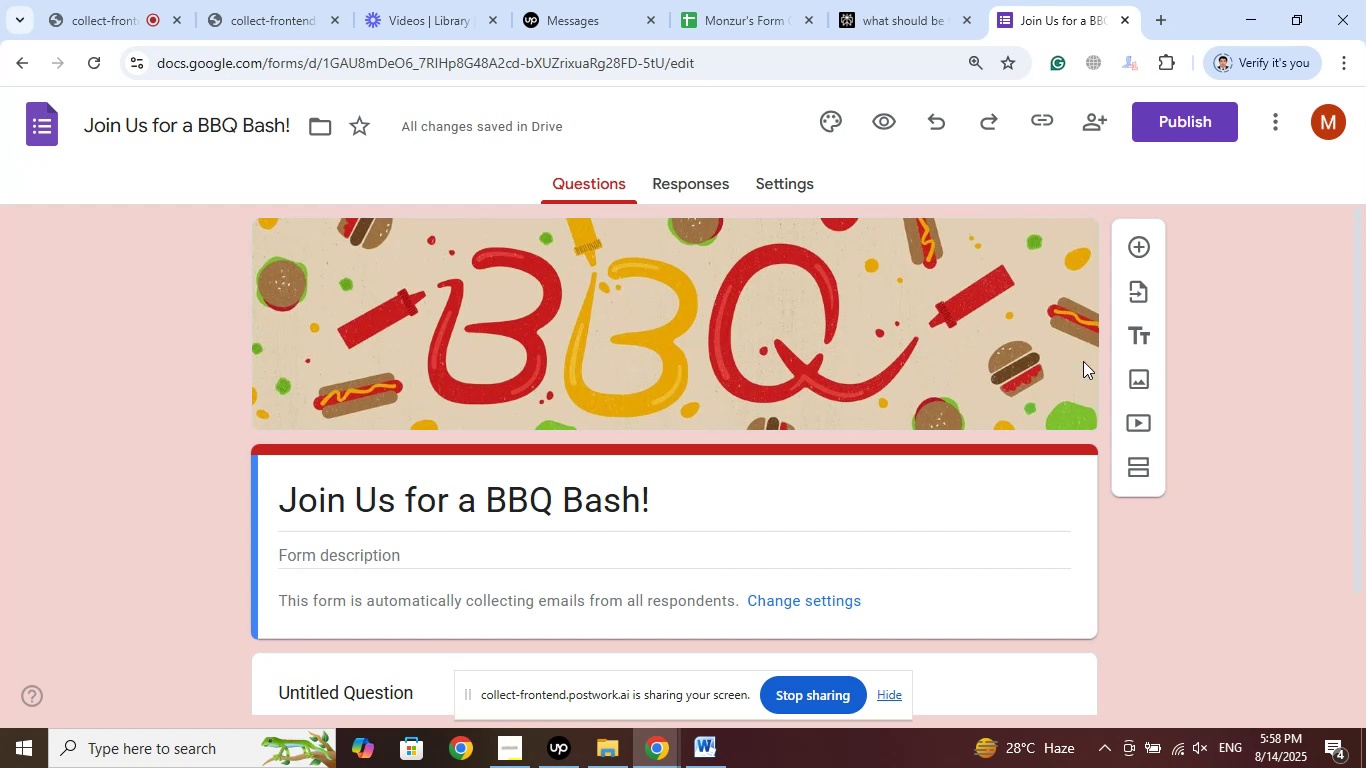 
left_click([883, 0])
 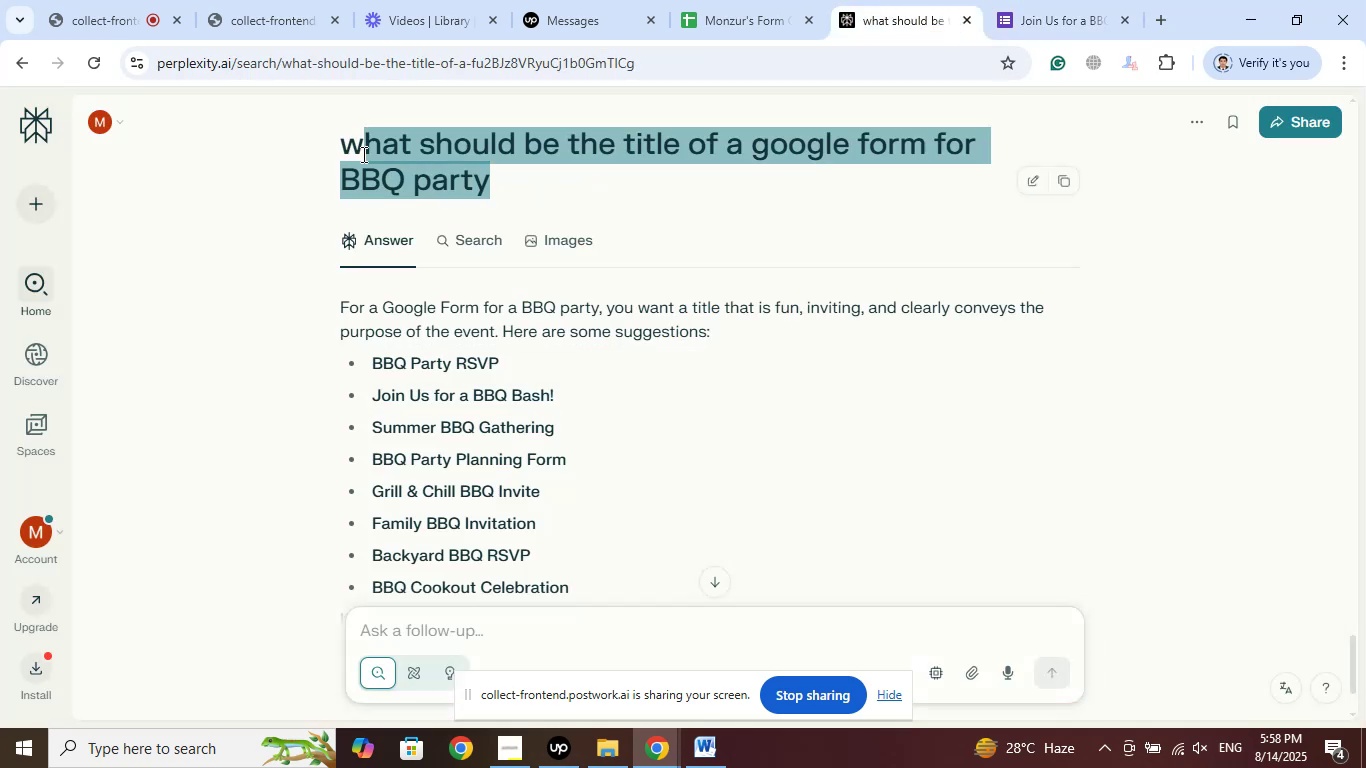 
right_click([413, 164])
 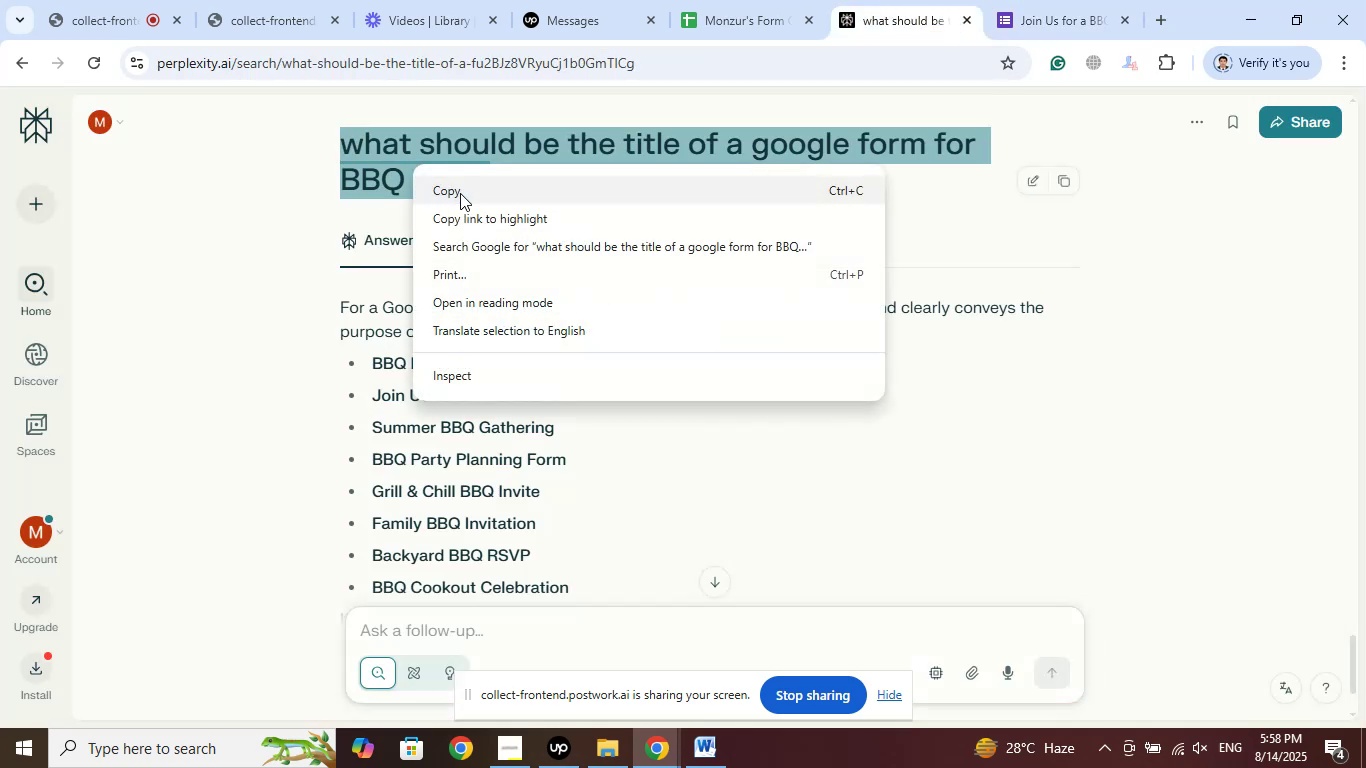 
left_click([460, 193])
 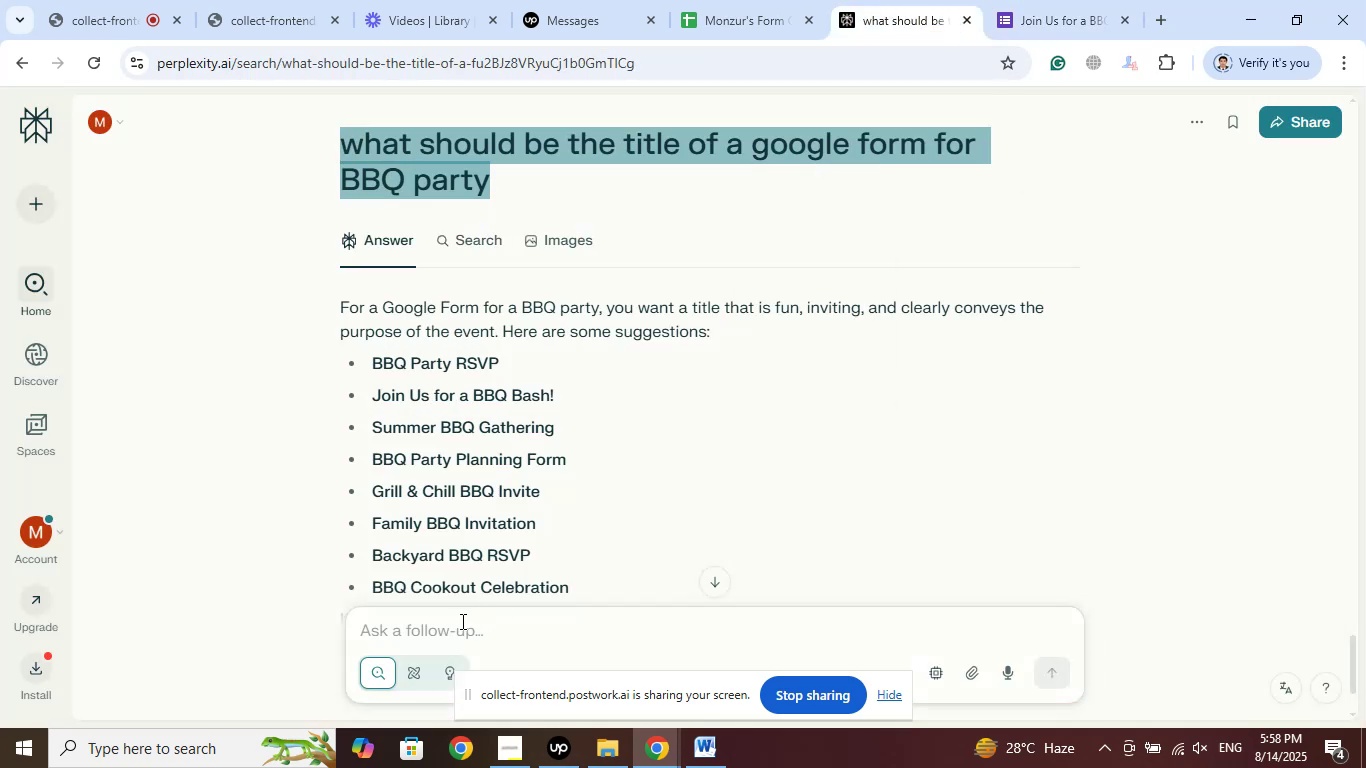 
left_click([459, 623])
 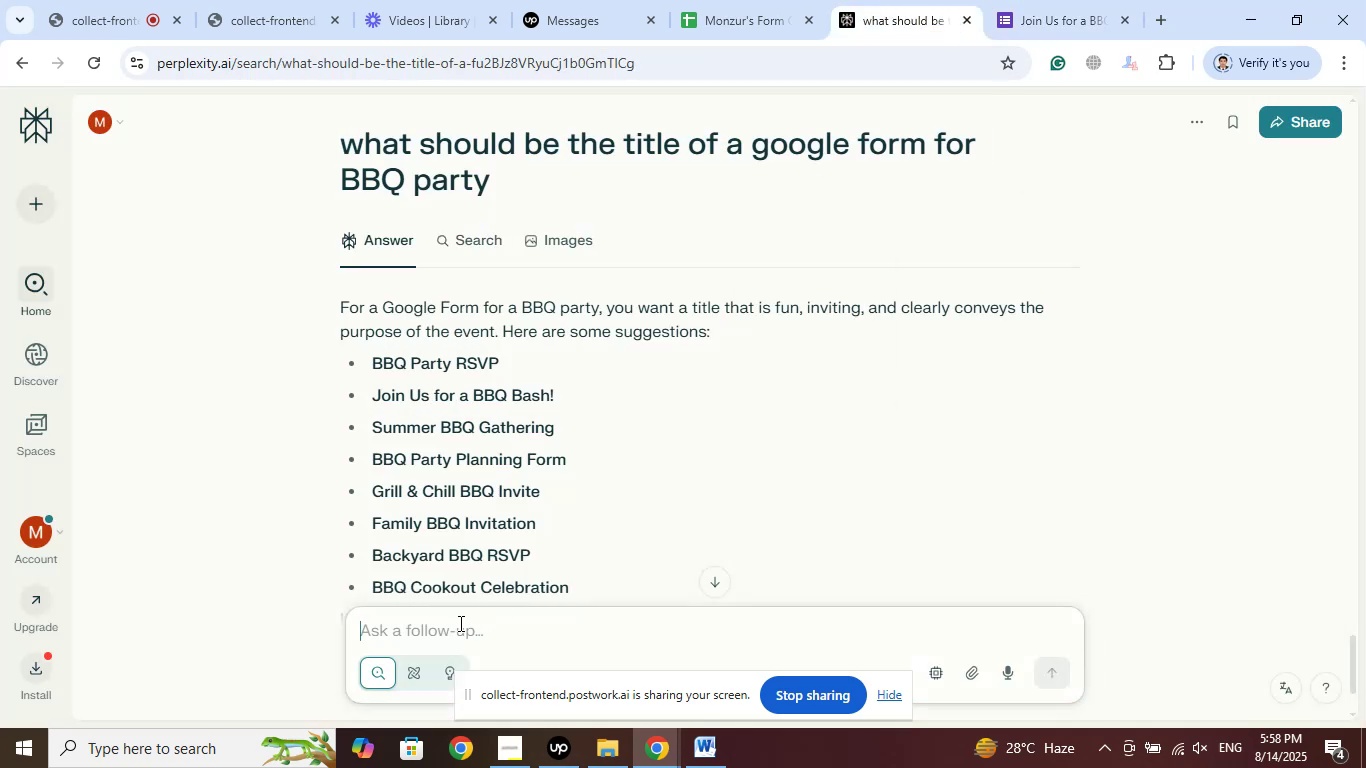 
right_click([459, 623])
 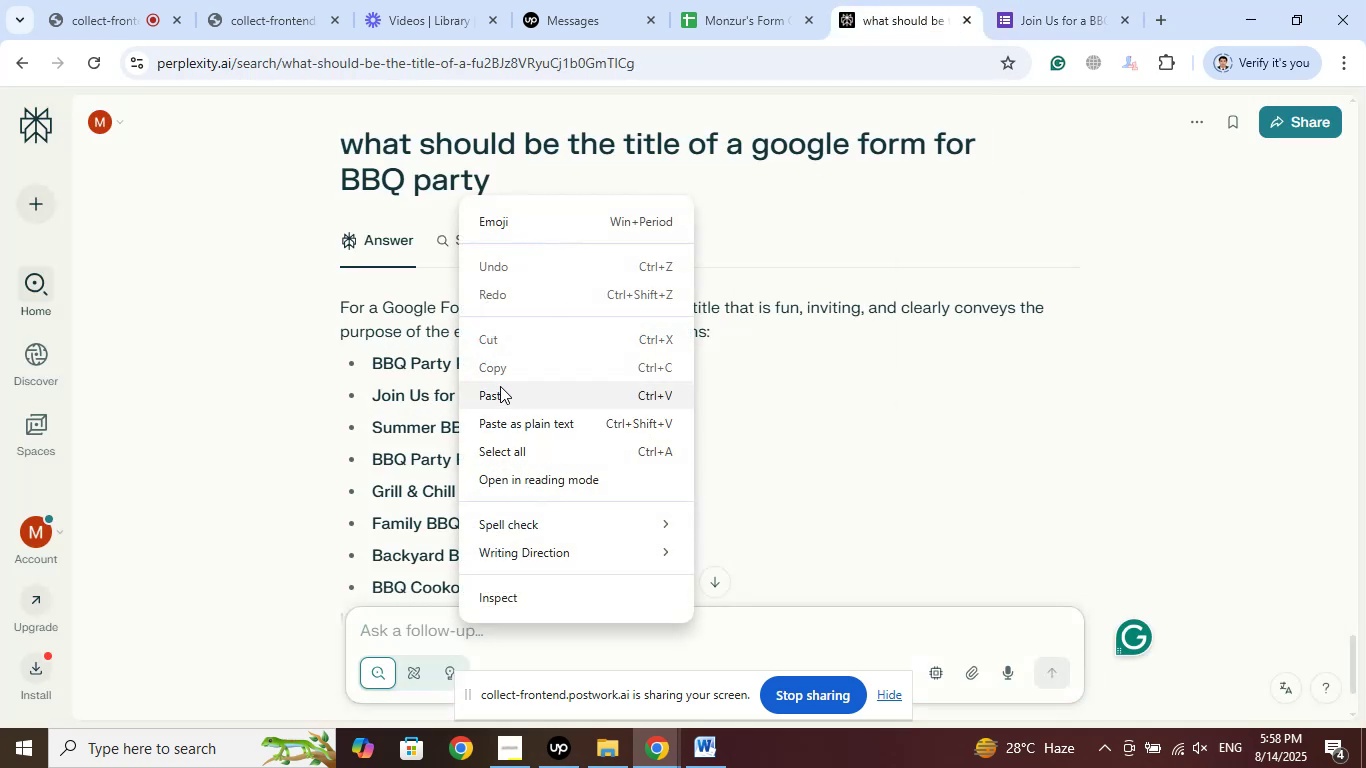 
left_click([499, 392])
 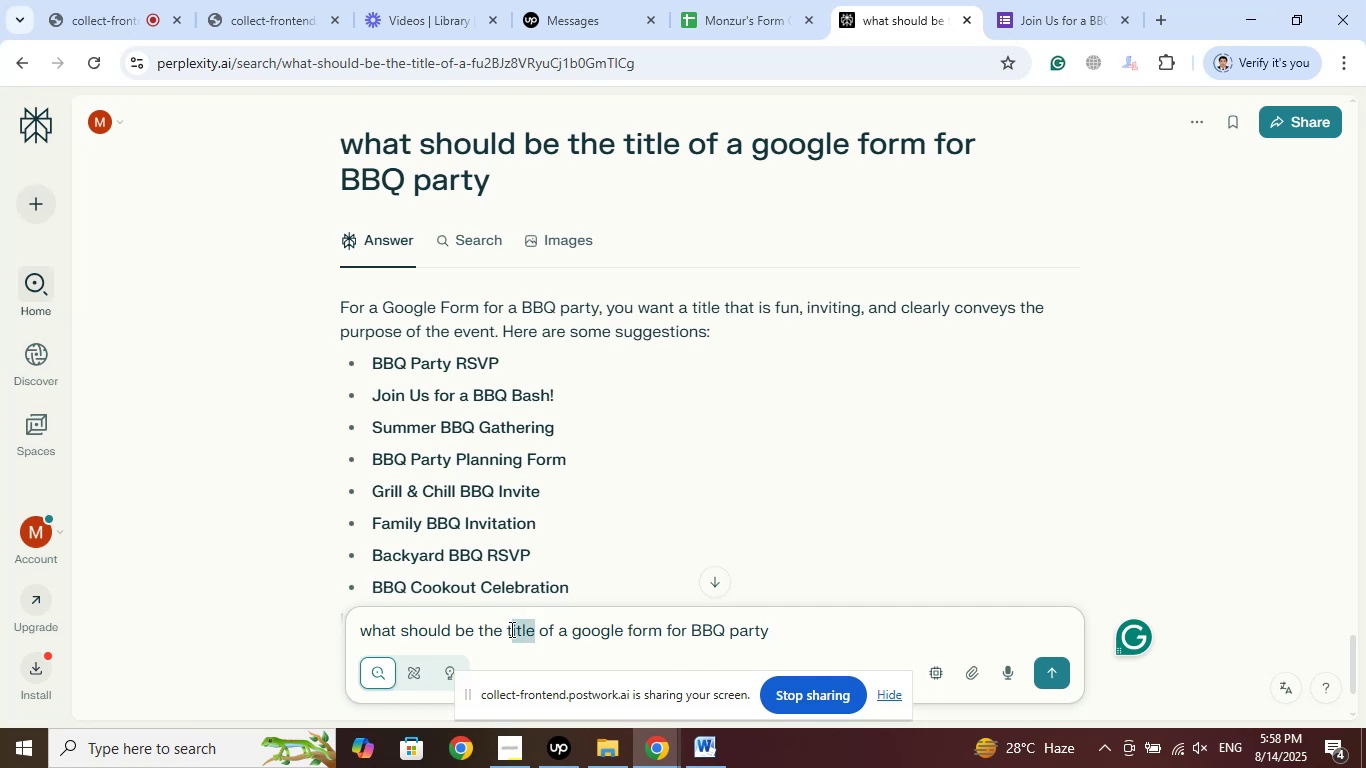 
wait(6.44)
 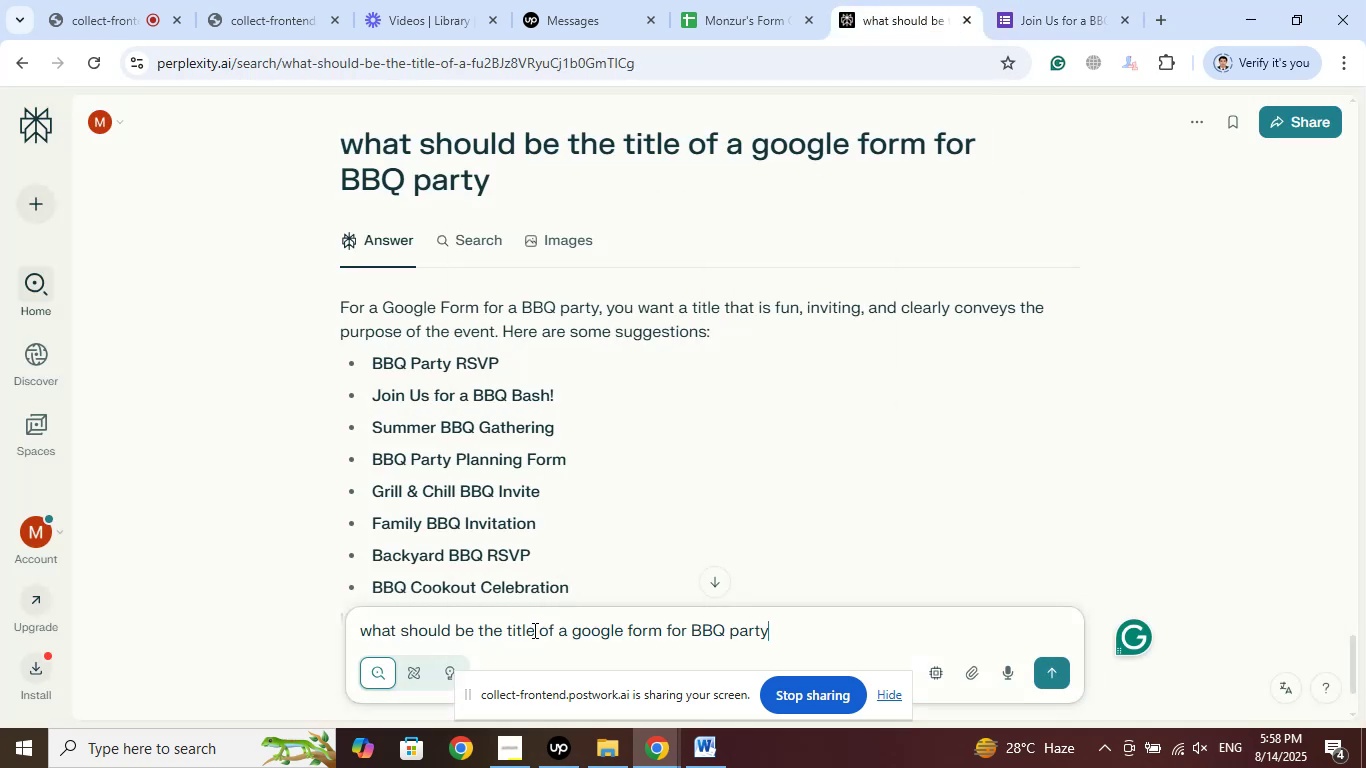 
key(Shift+ArrowLeft)
 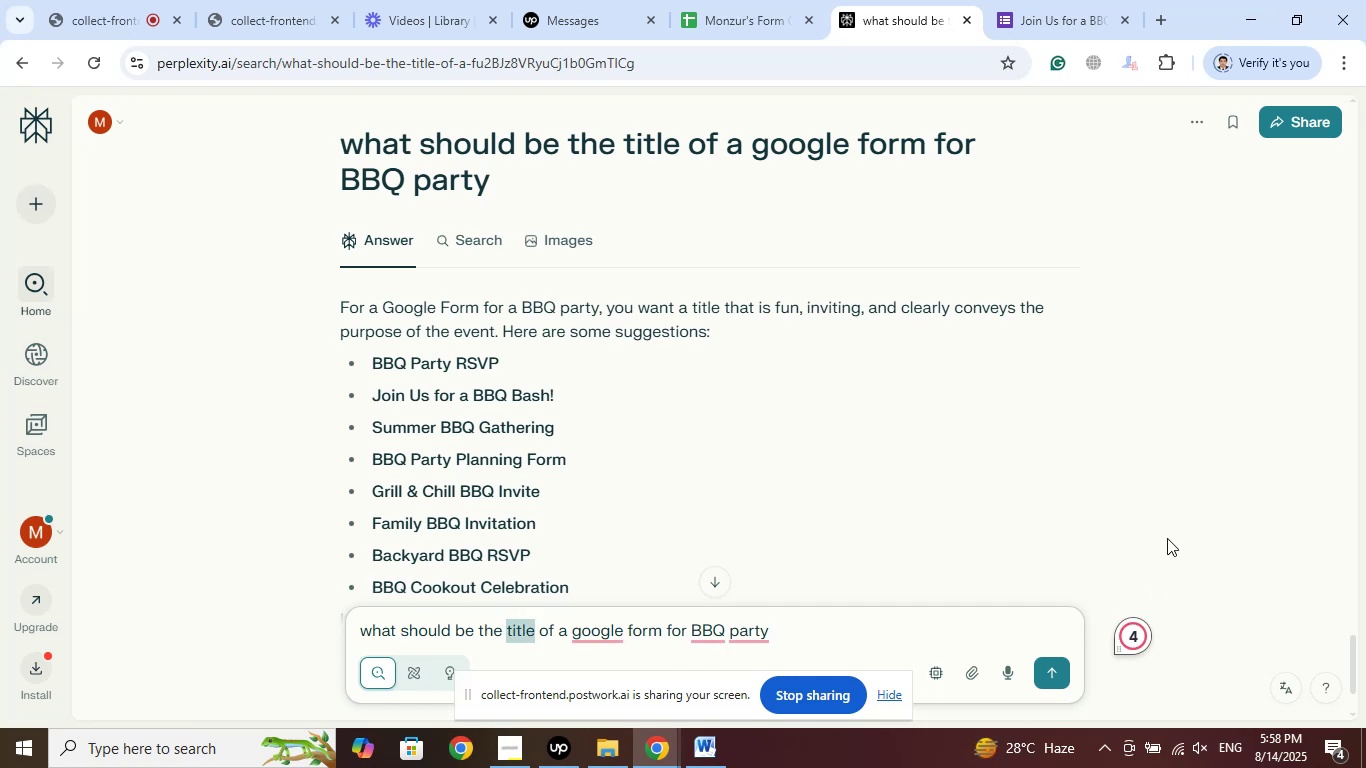 
type(description)
 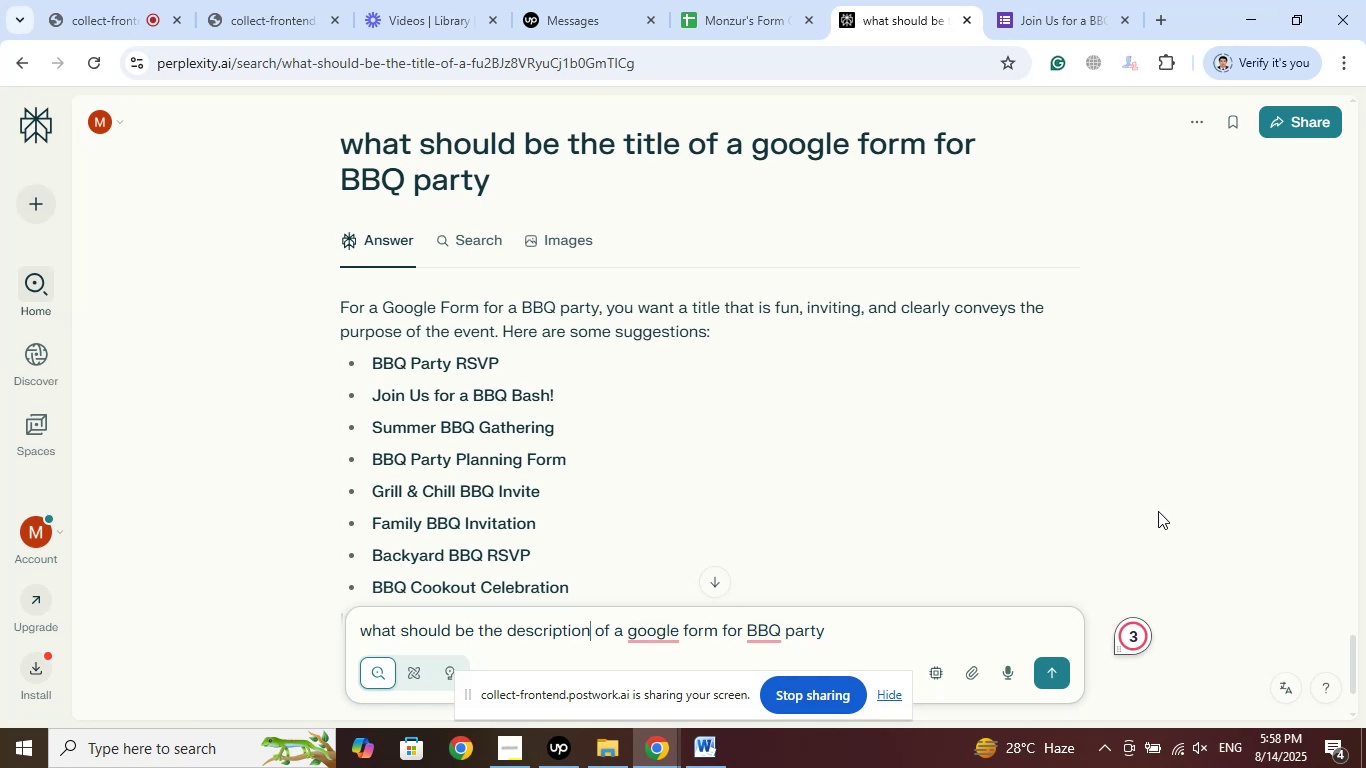 
hold_key(key=ArrowRight, duration=1.04)
 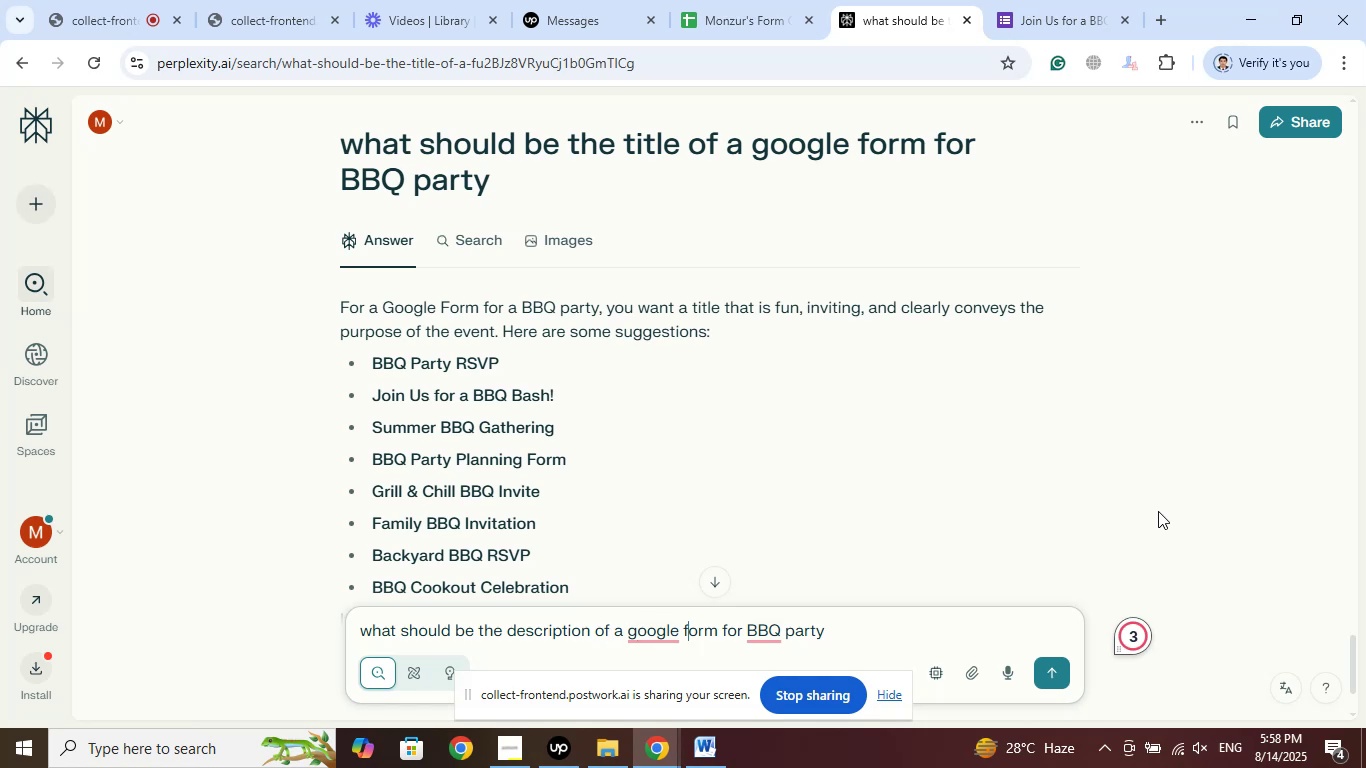 
key(ArrowRight)
 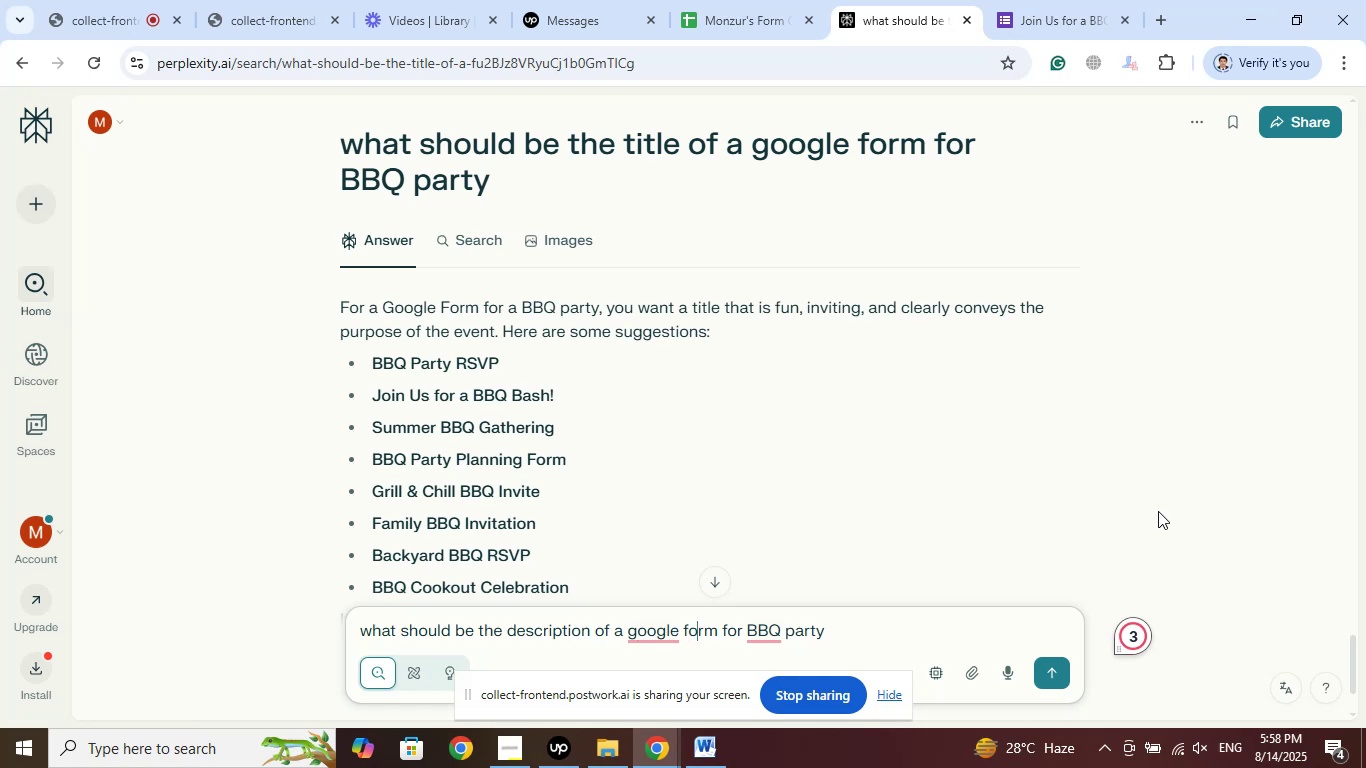 
key(ArrowRight)
 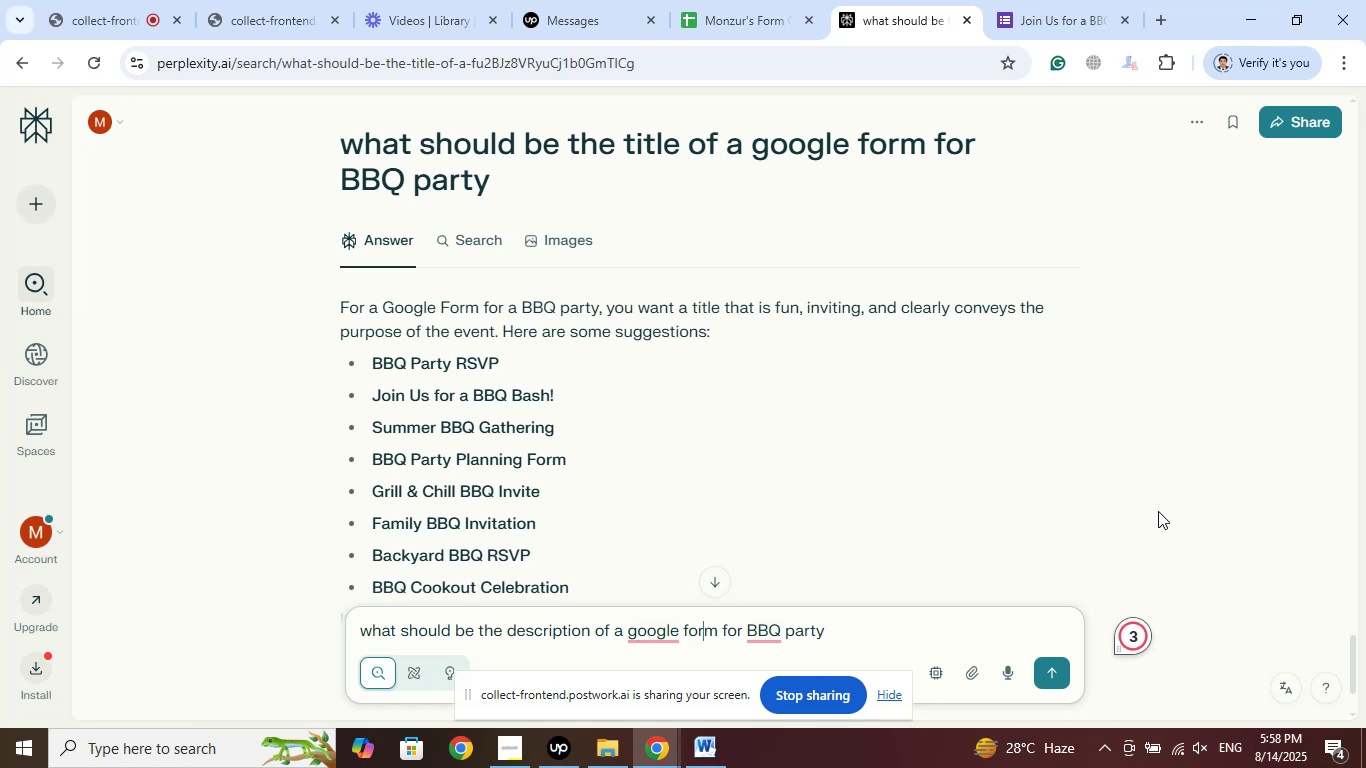 
key(ArrowRight)
 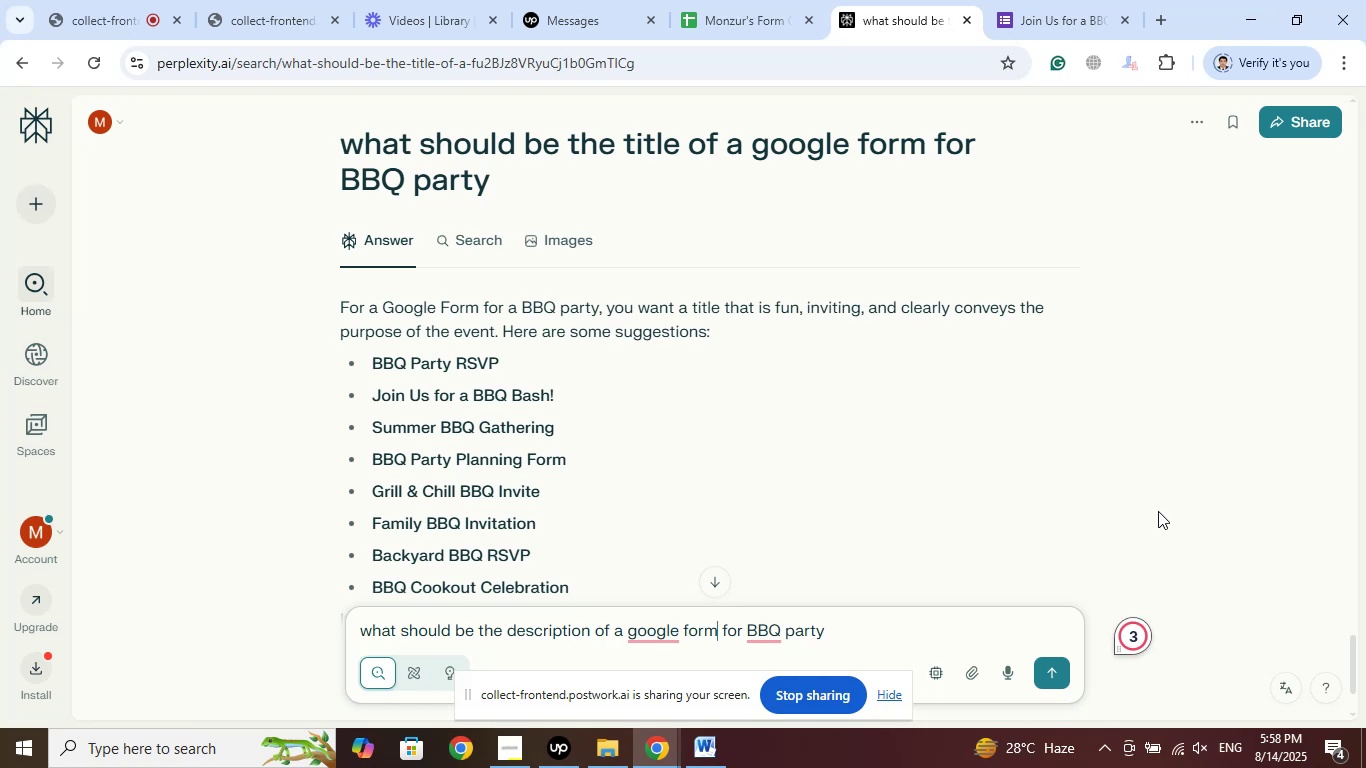 
key(ArrowRight)
 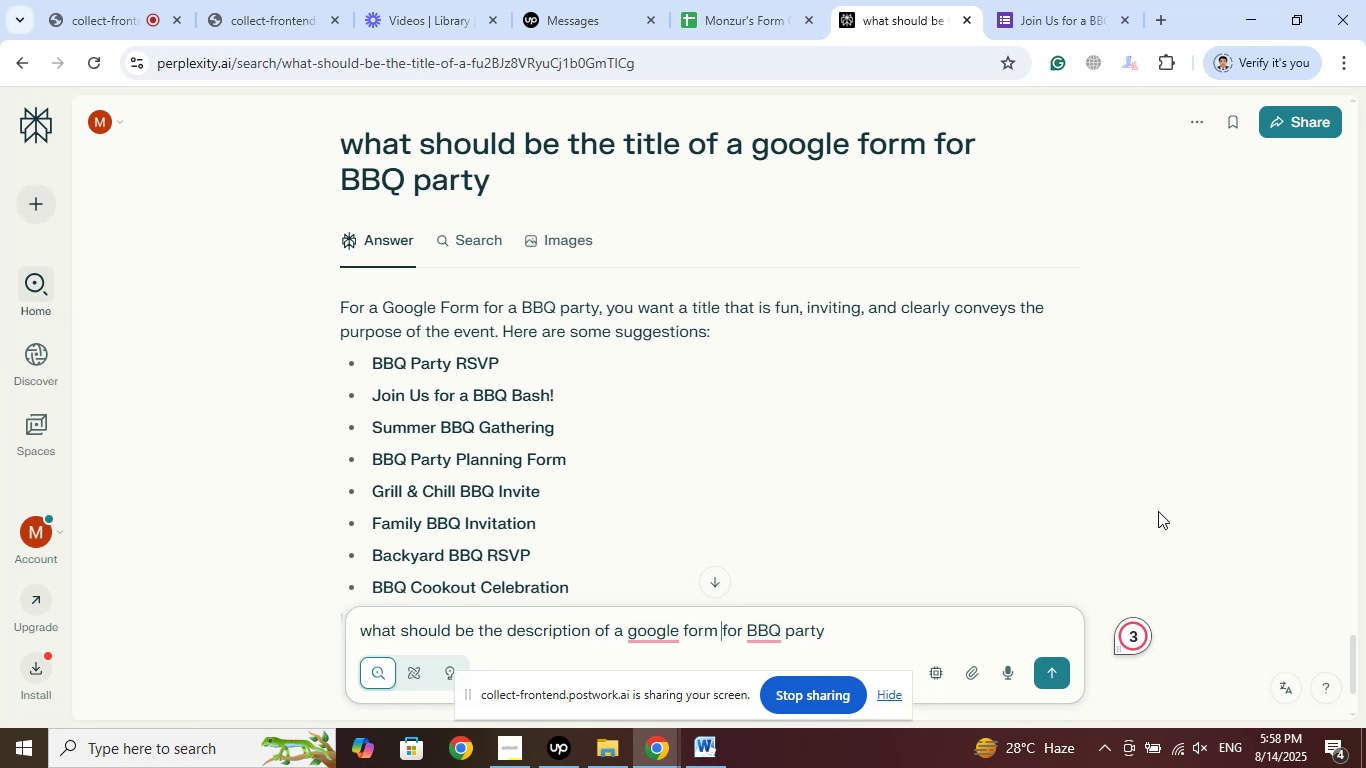 
key(Shift+ArrowRight)
 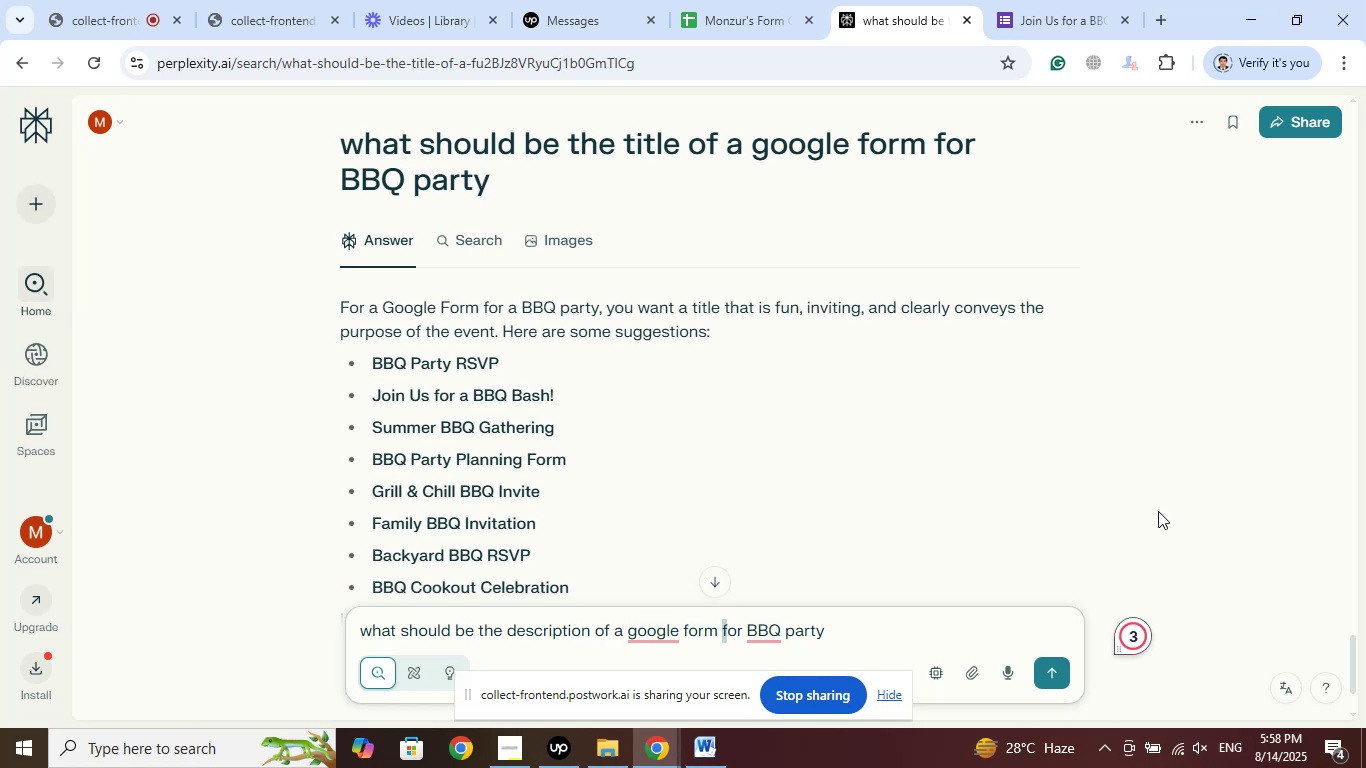 
key(Shift+ArrowRight)
 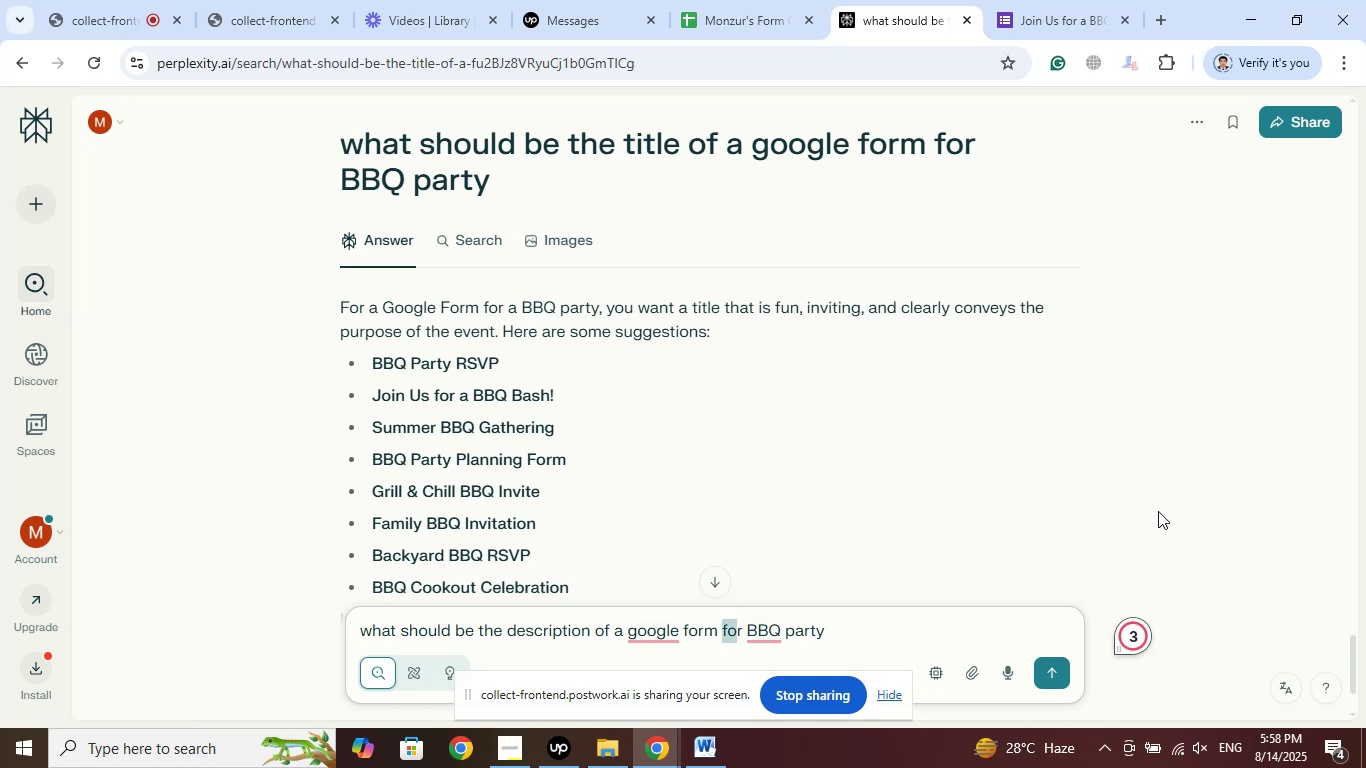 
key(Shift+ArrowRight)
 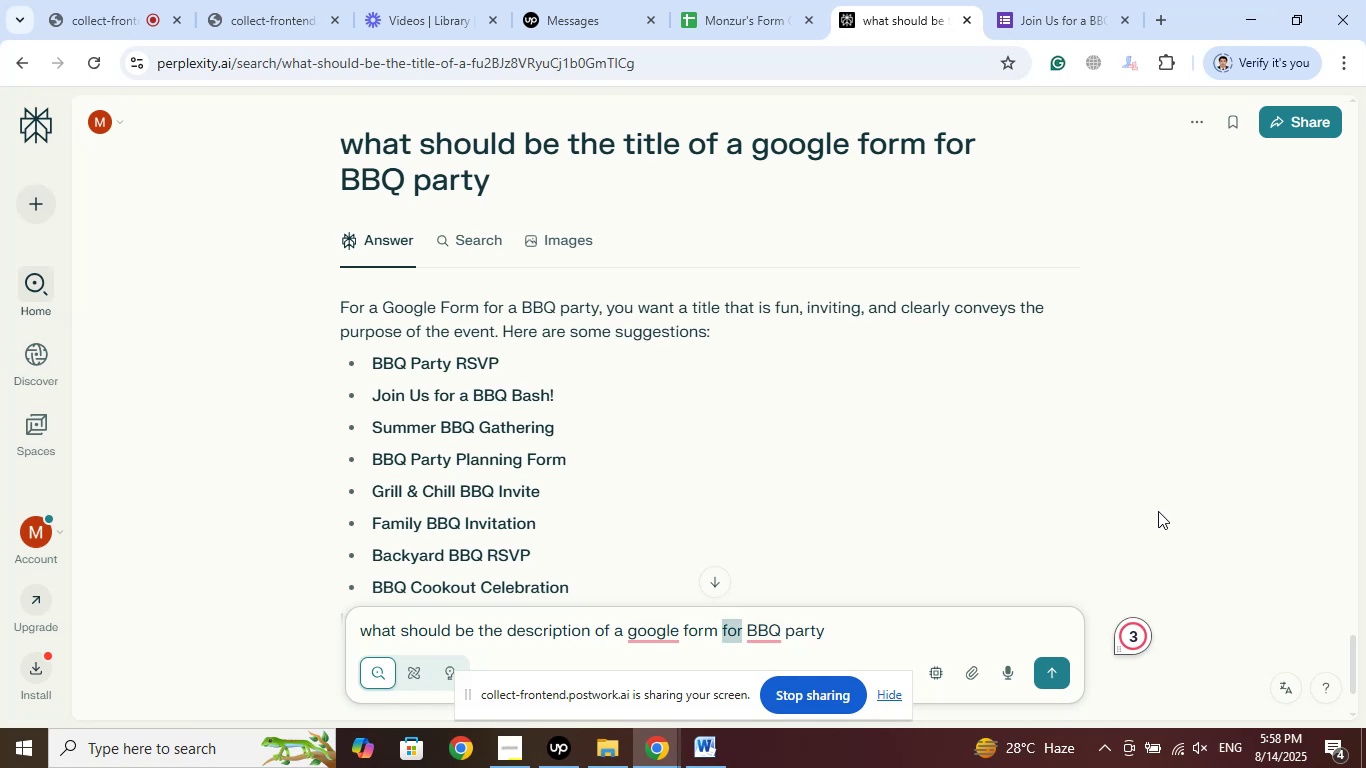 
type(titled)
 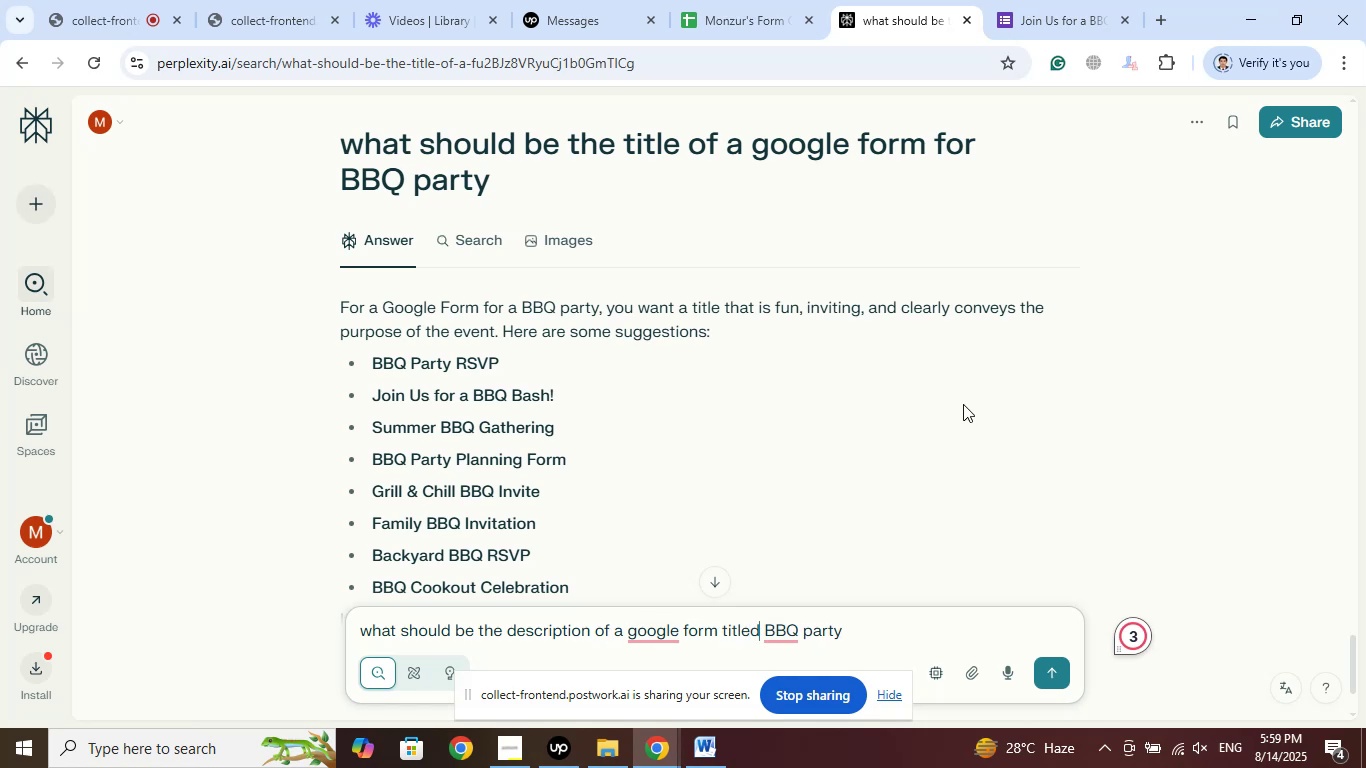 
left_click([1060, 0])
 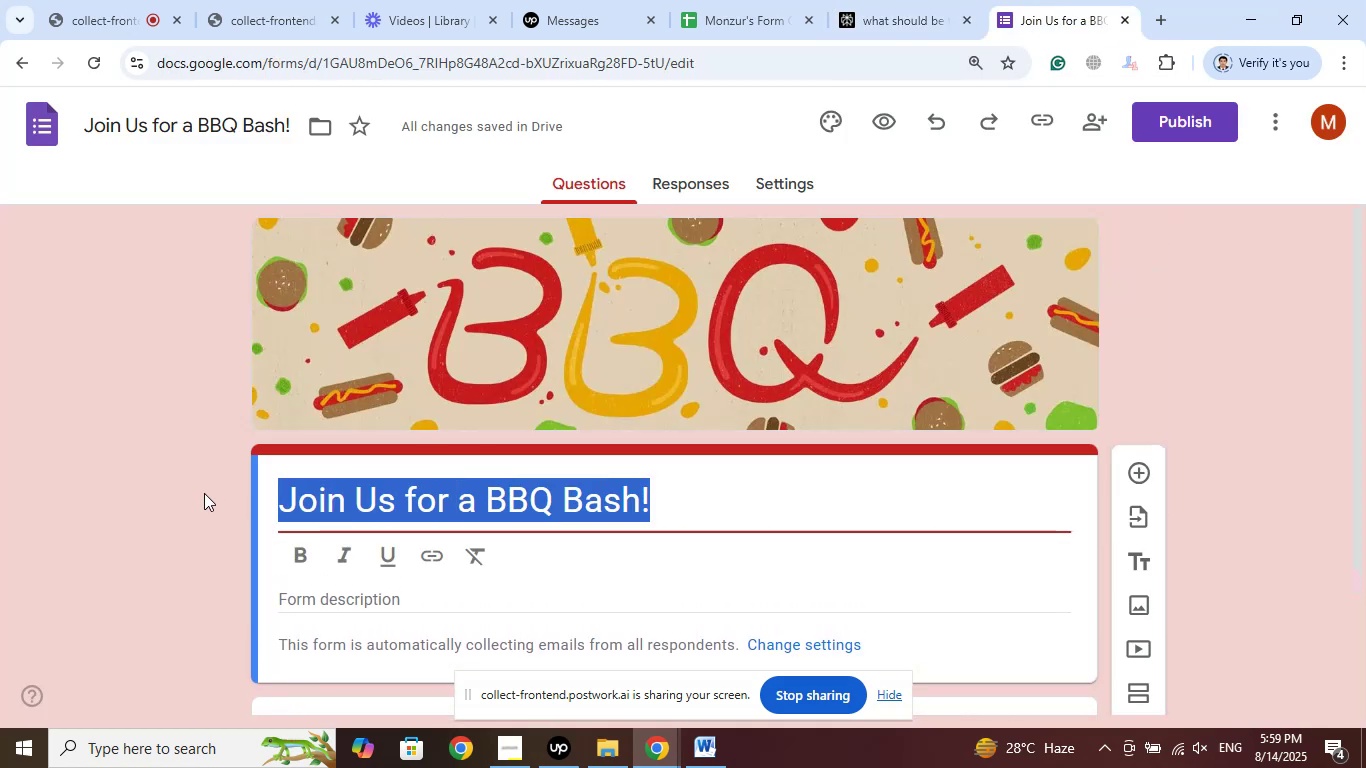 
right_click([362, 505])
 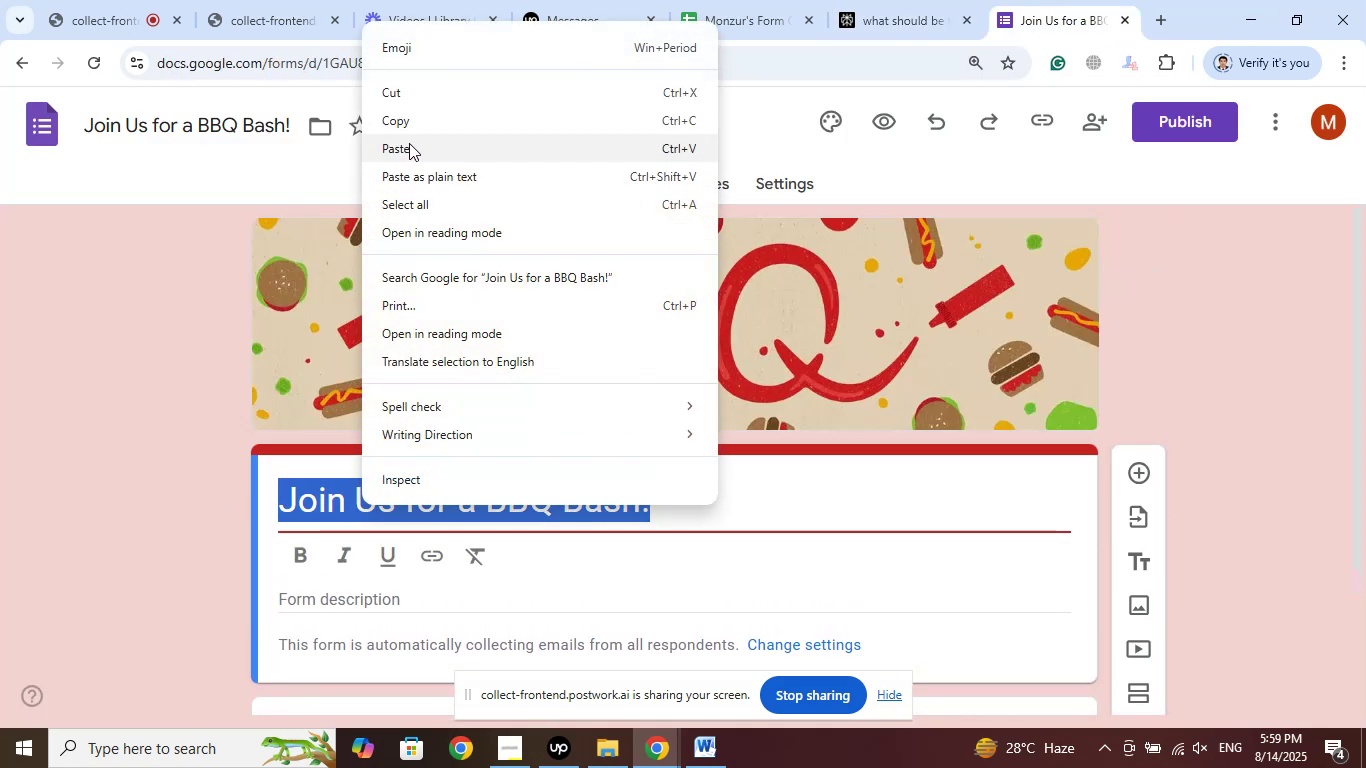 
left_click([403, 121])
 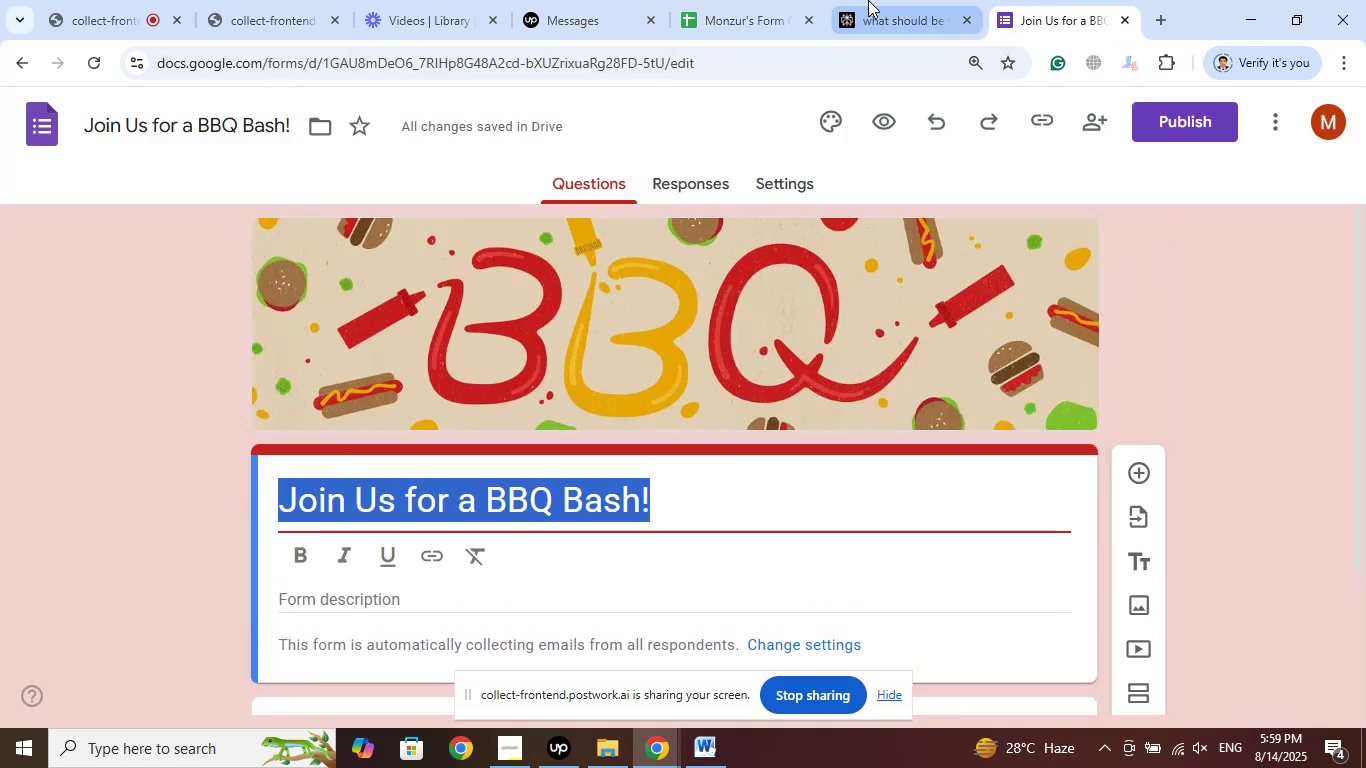 
left_click([870, 0])
 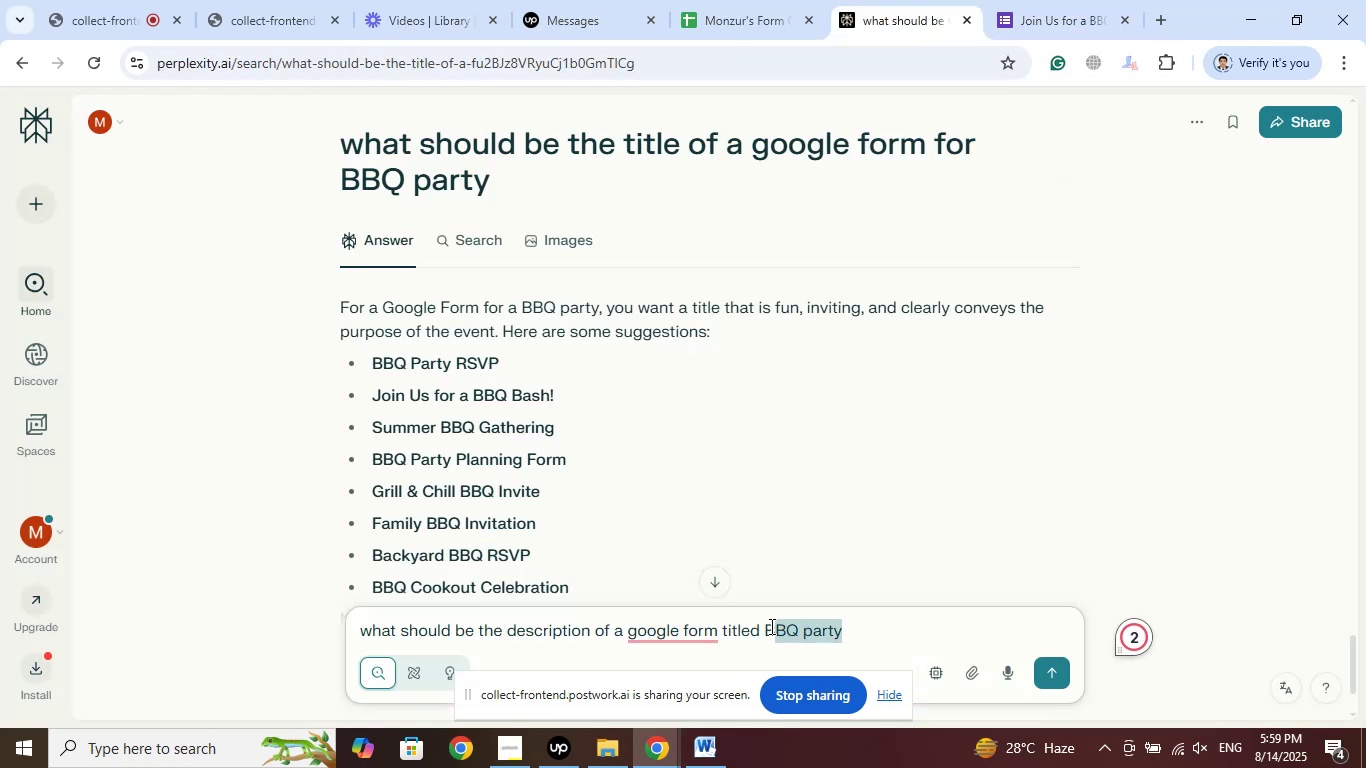 
right_click([767, 626])
 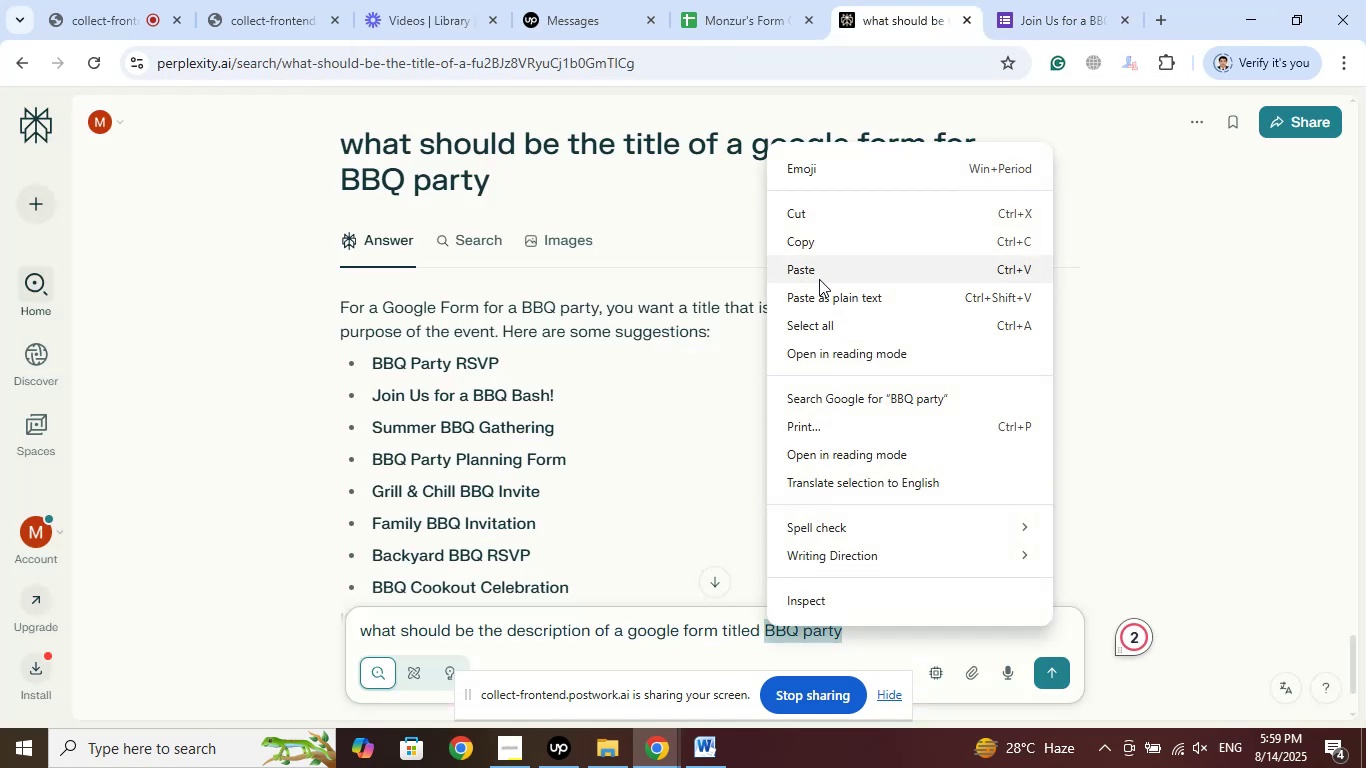 
left_click([818, 266])
 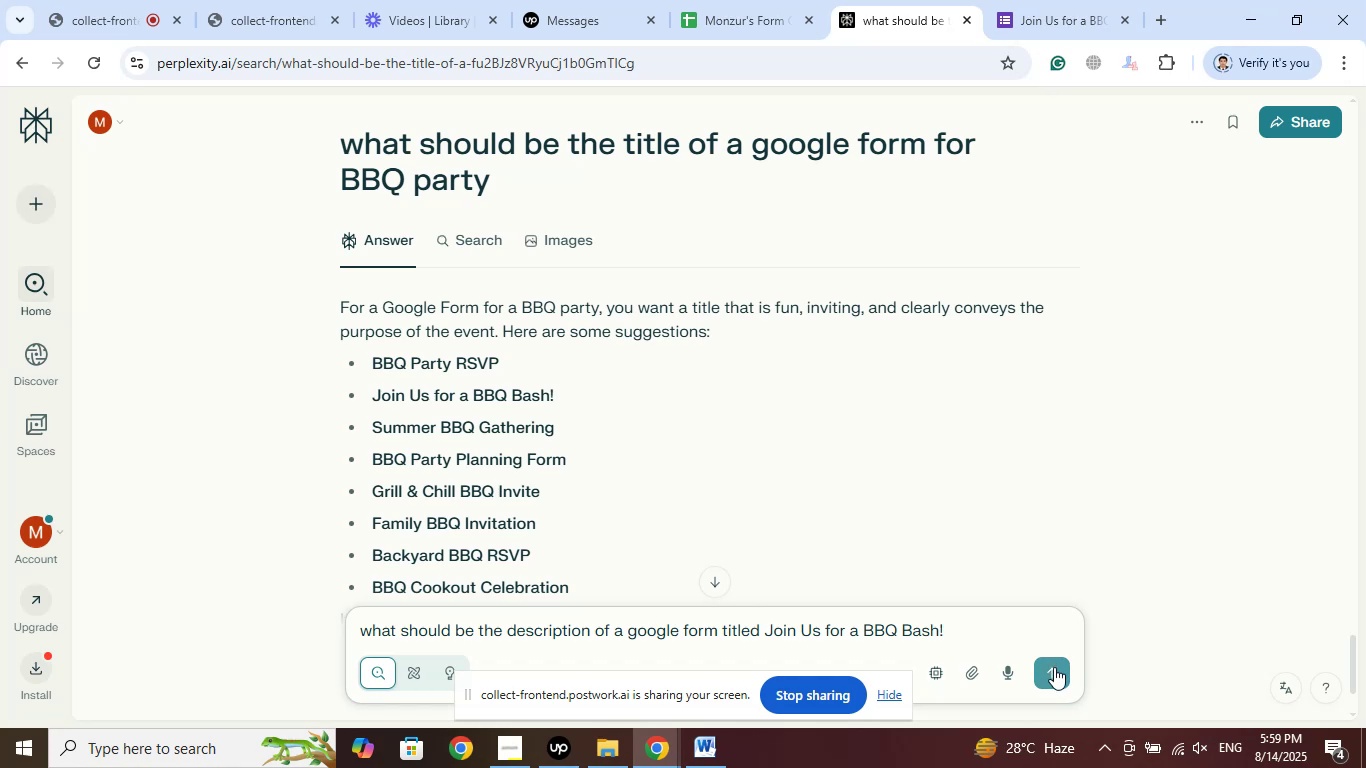 
left_click([1054, 672])
 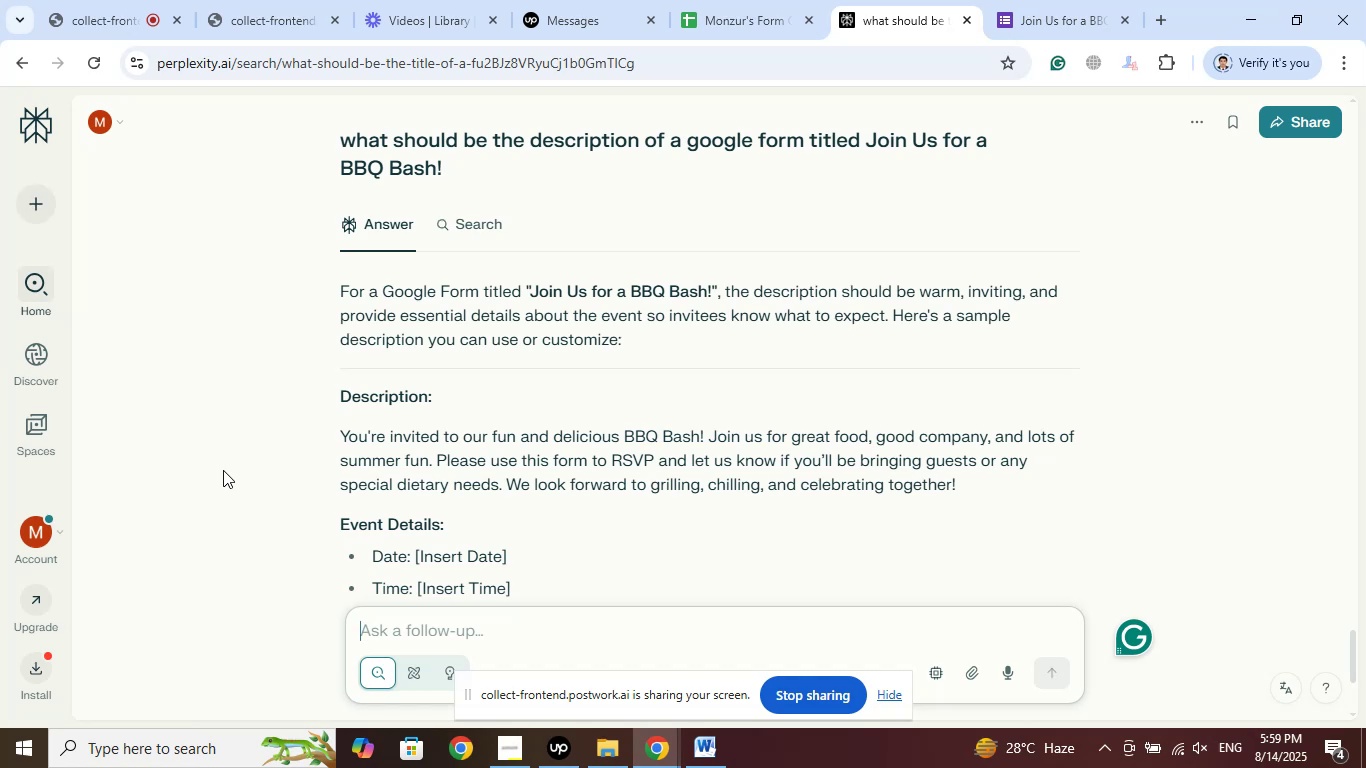 
wait(34.18)
 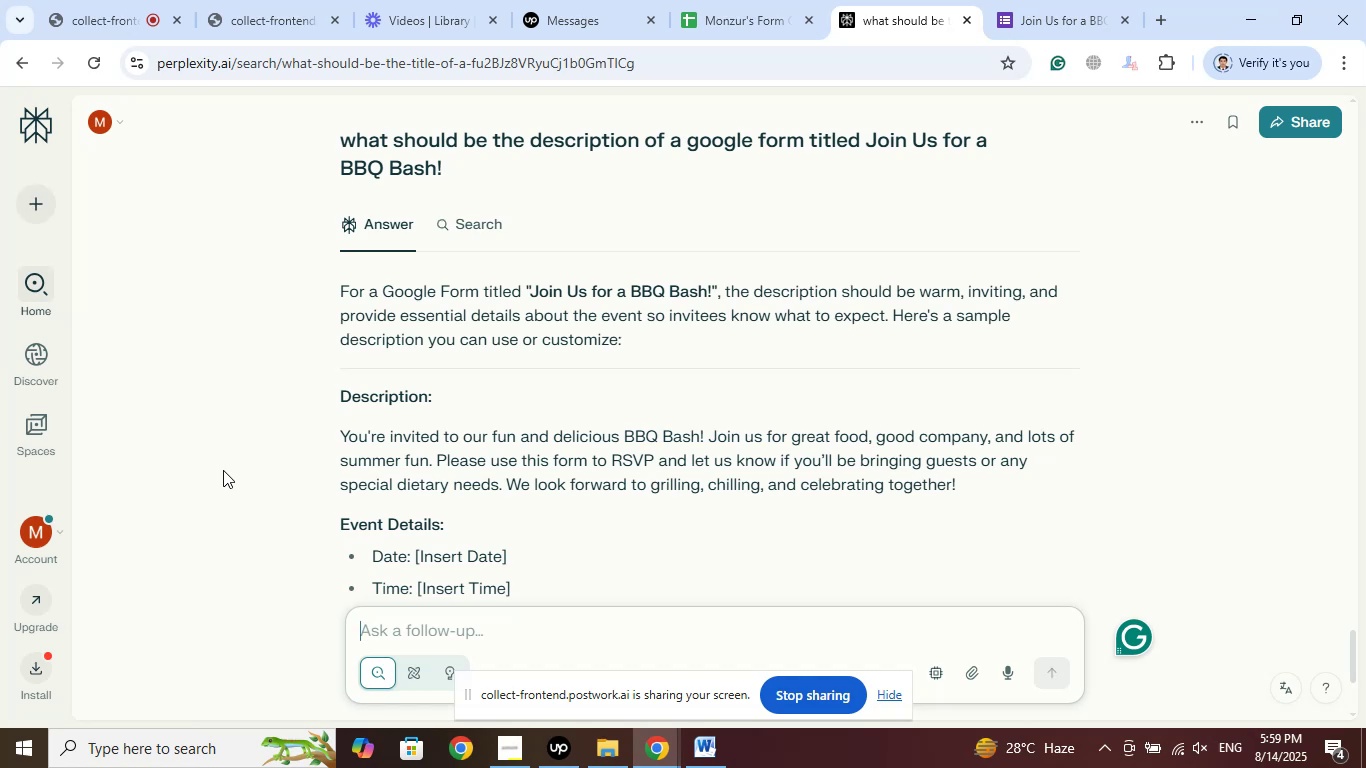 
scroll: coordinate [223, 470], scroll_direction: down, amount: 2.0
 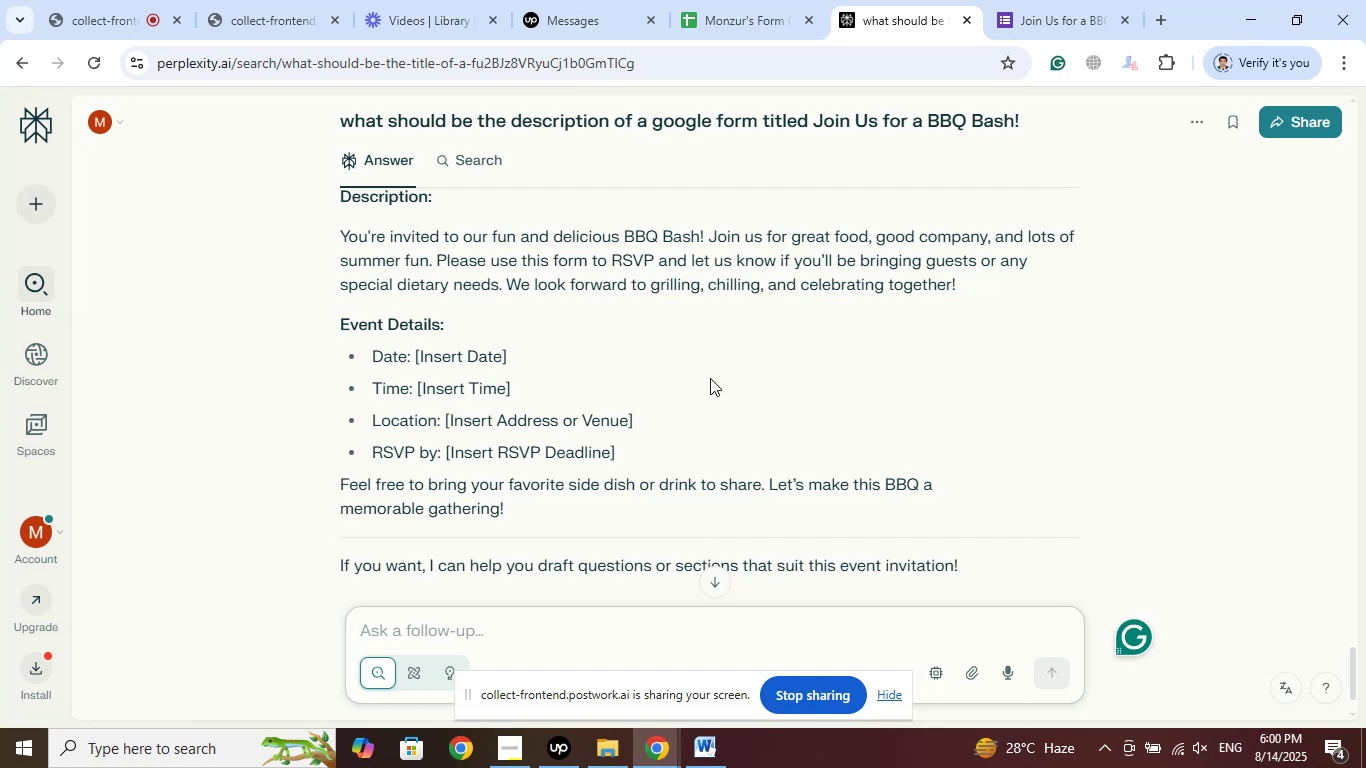 
wait(17.42)
 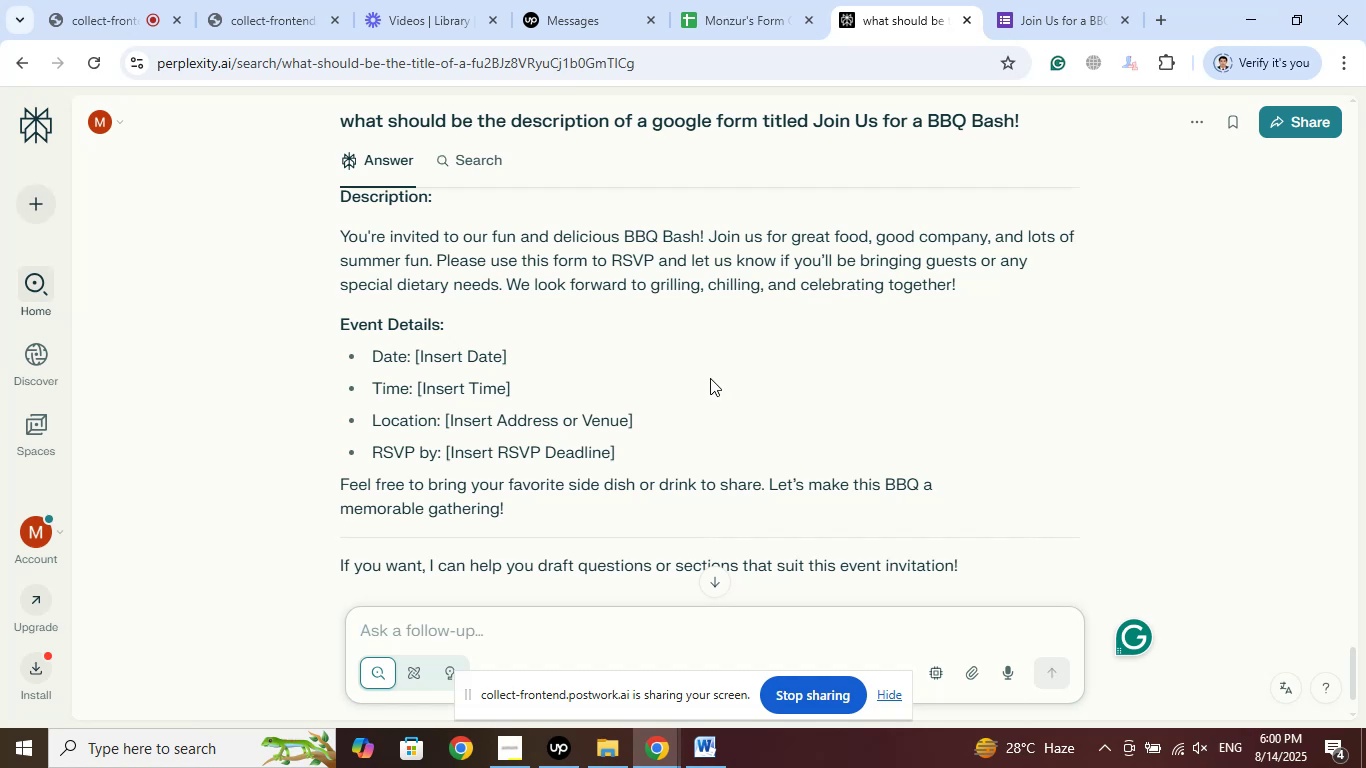 
scroll: coordinate [710, 378], scroll_direction: down, amount: 1.0
 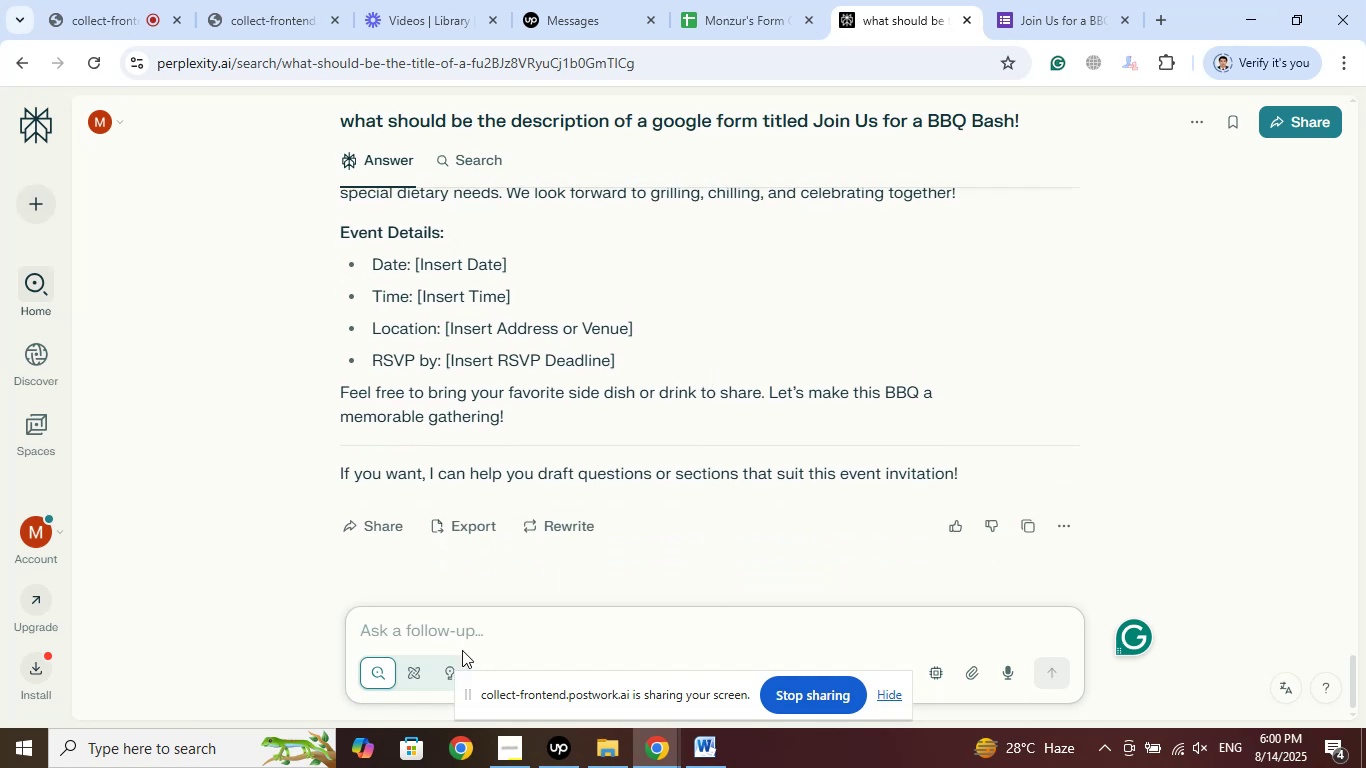 
left_click([449, 631])
 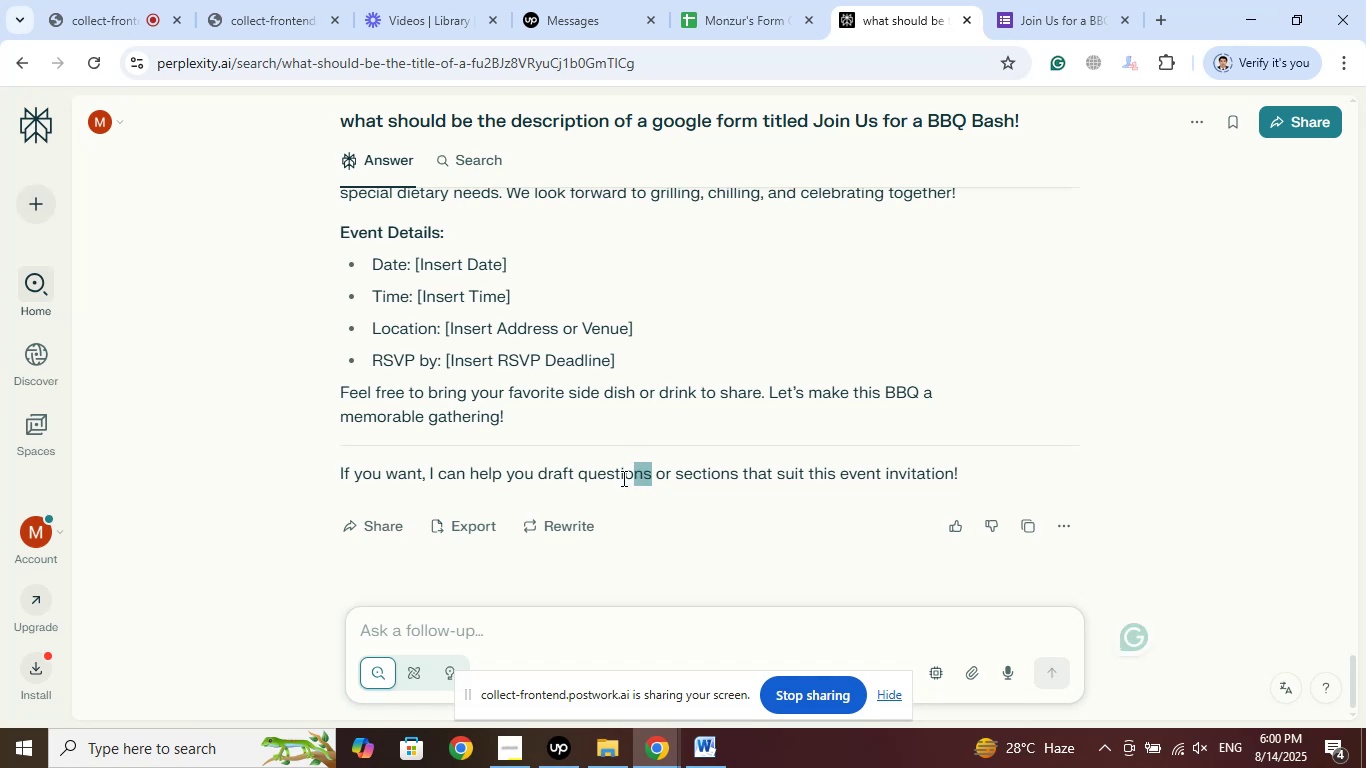 
right_click([539, 476])
 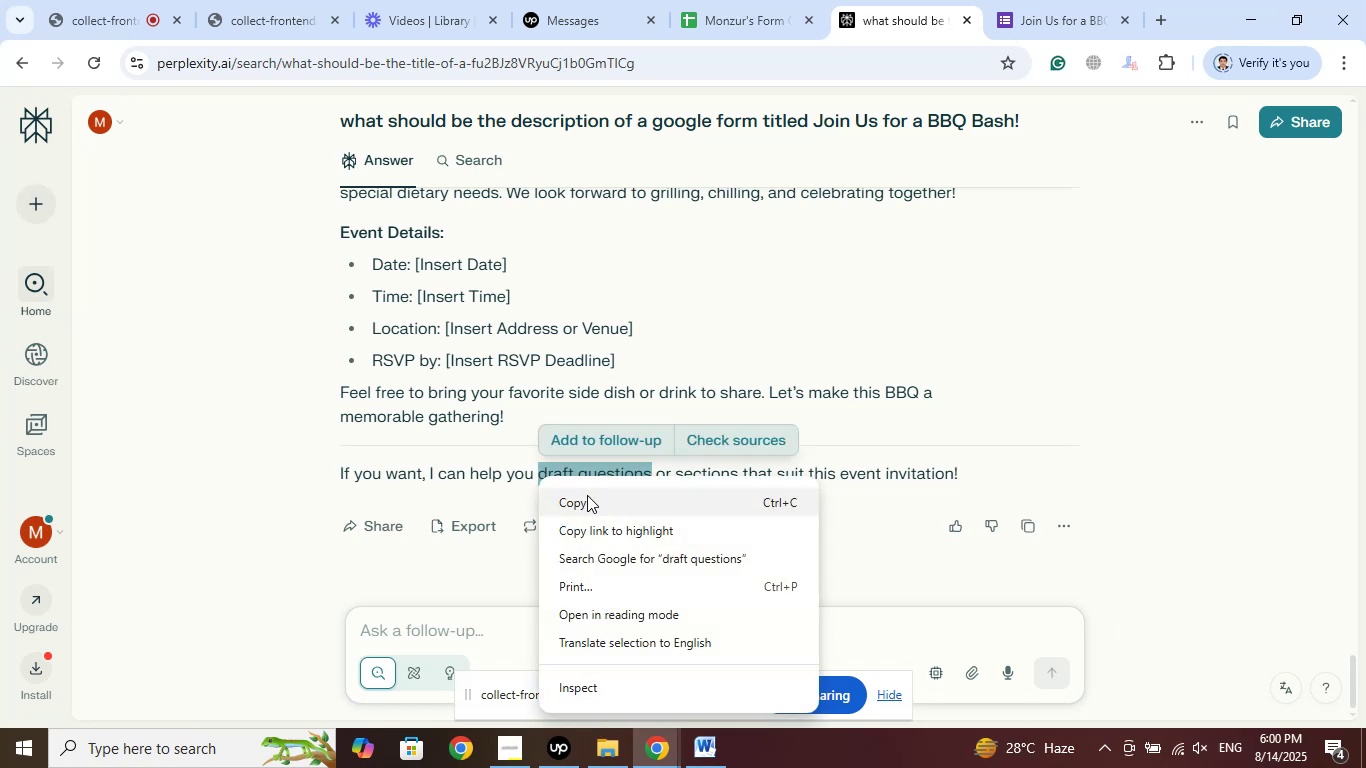 
left_click([587, 495])
 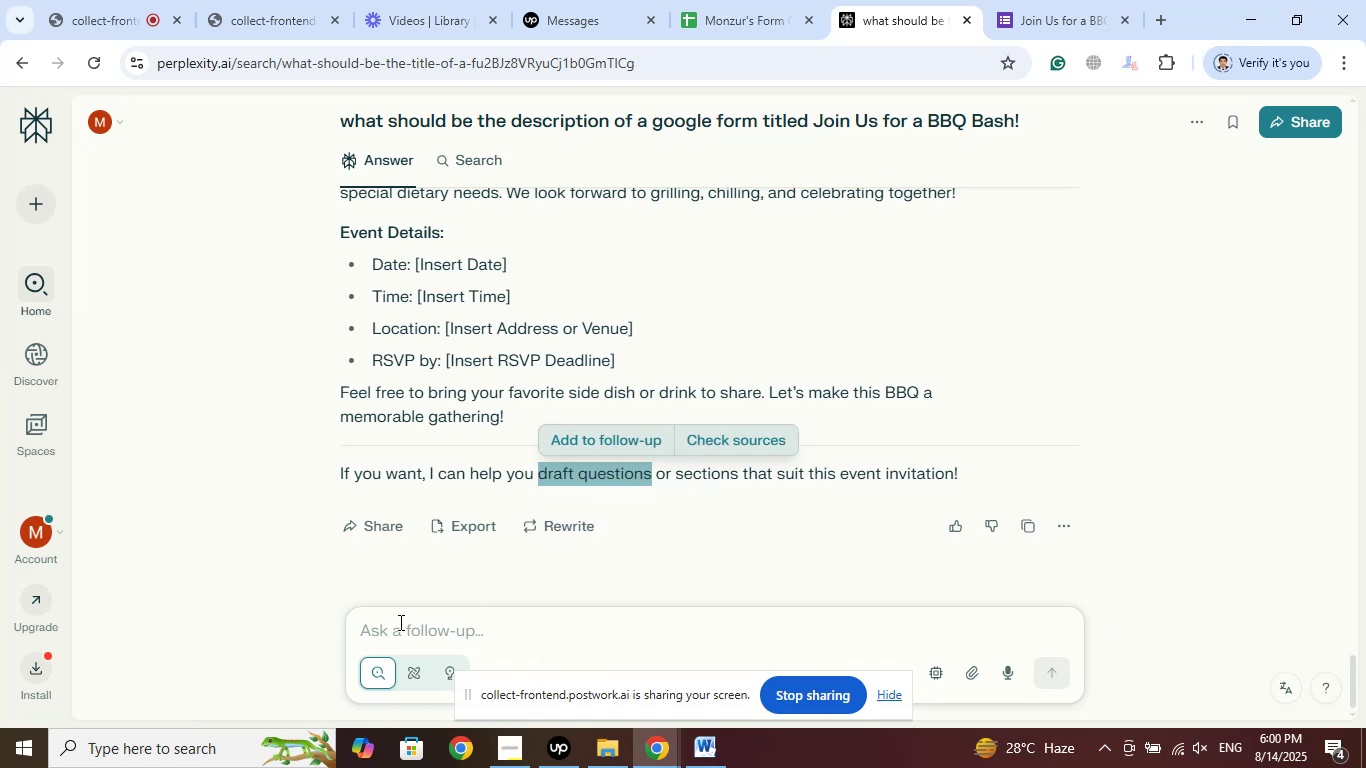 
left_click([399, 622])
 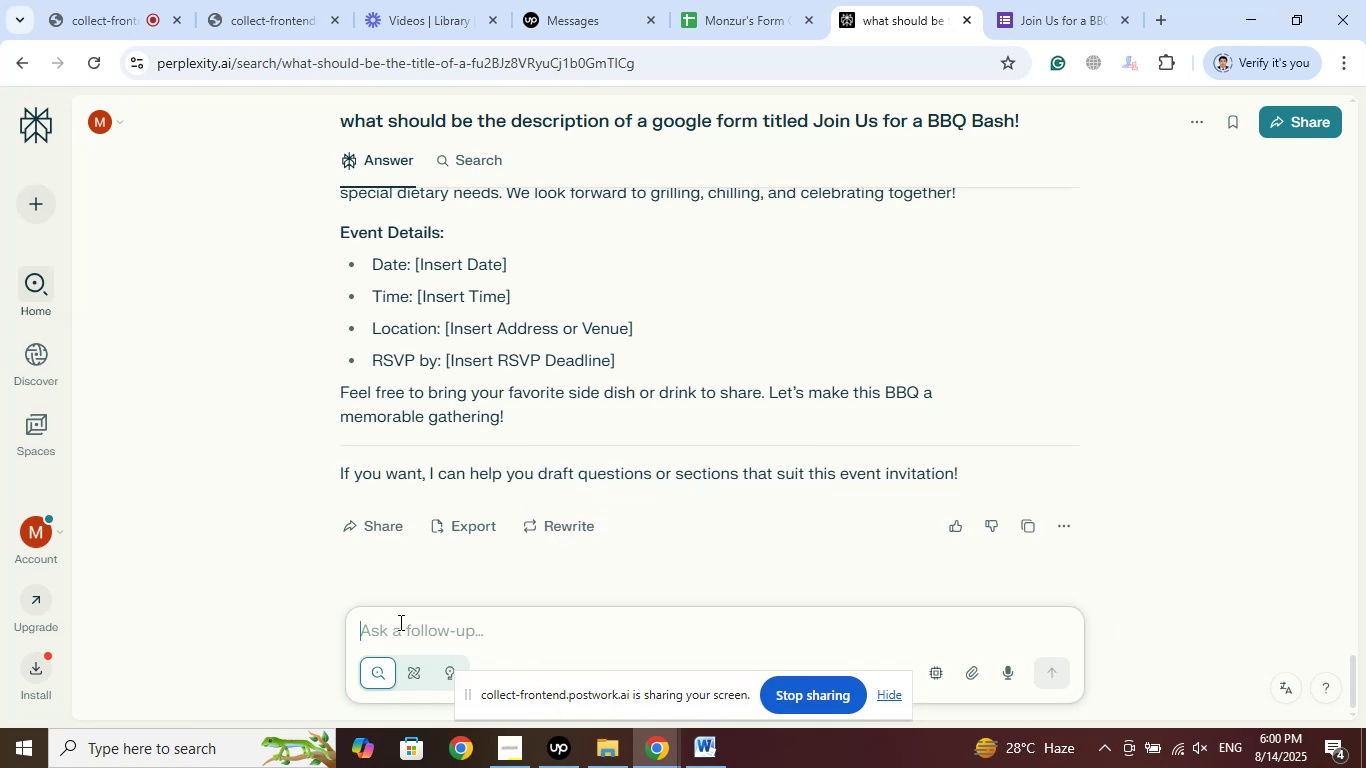 
right_click([399, 622])
 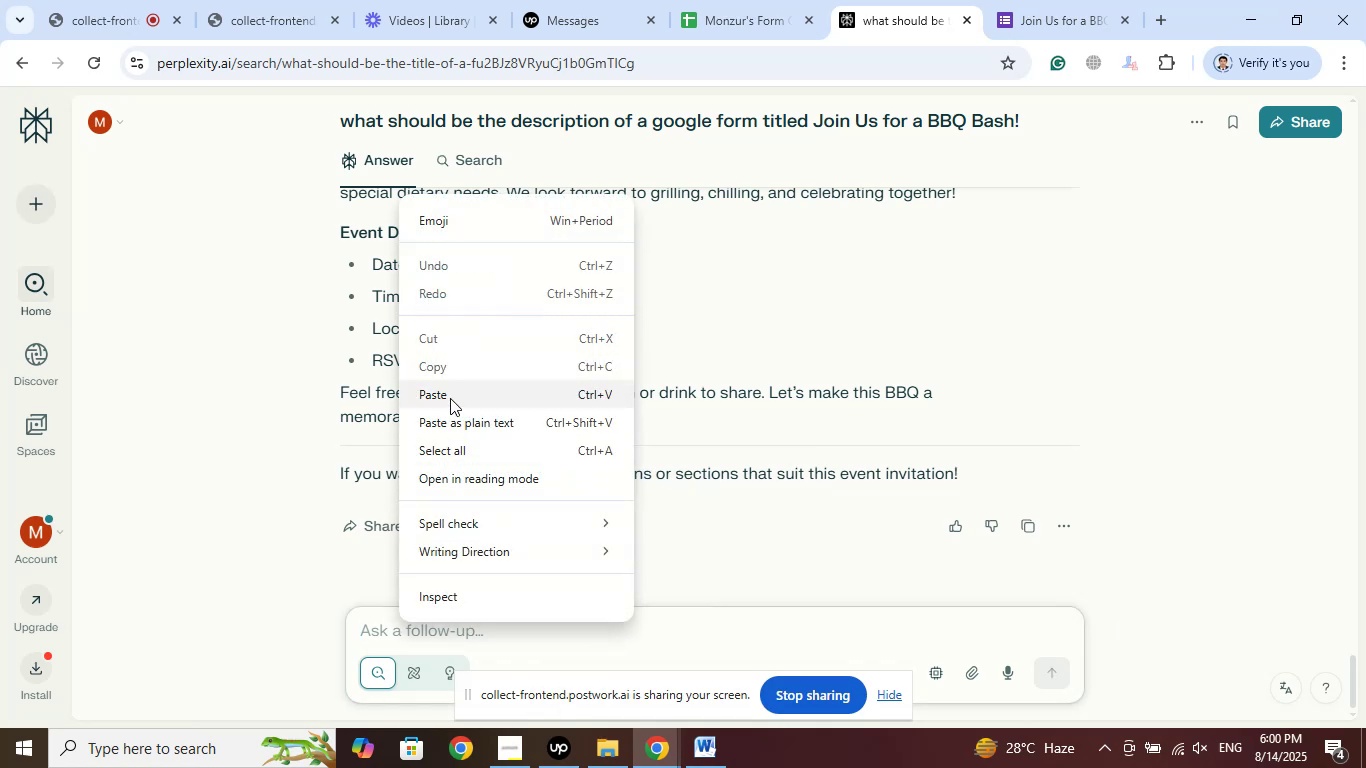 
left_click([448, 394])
 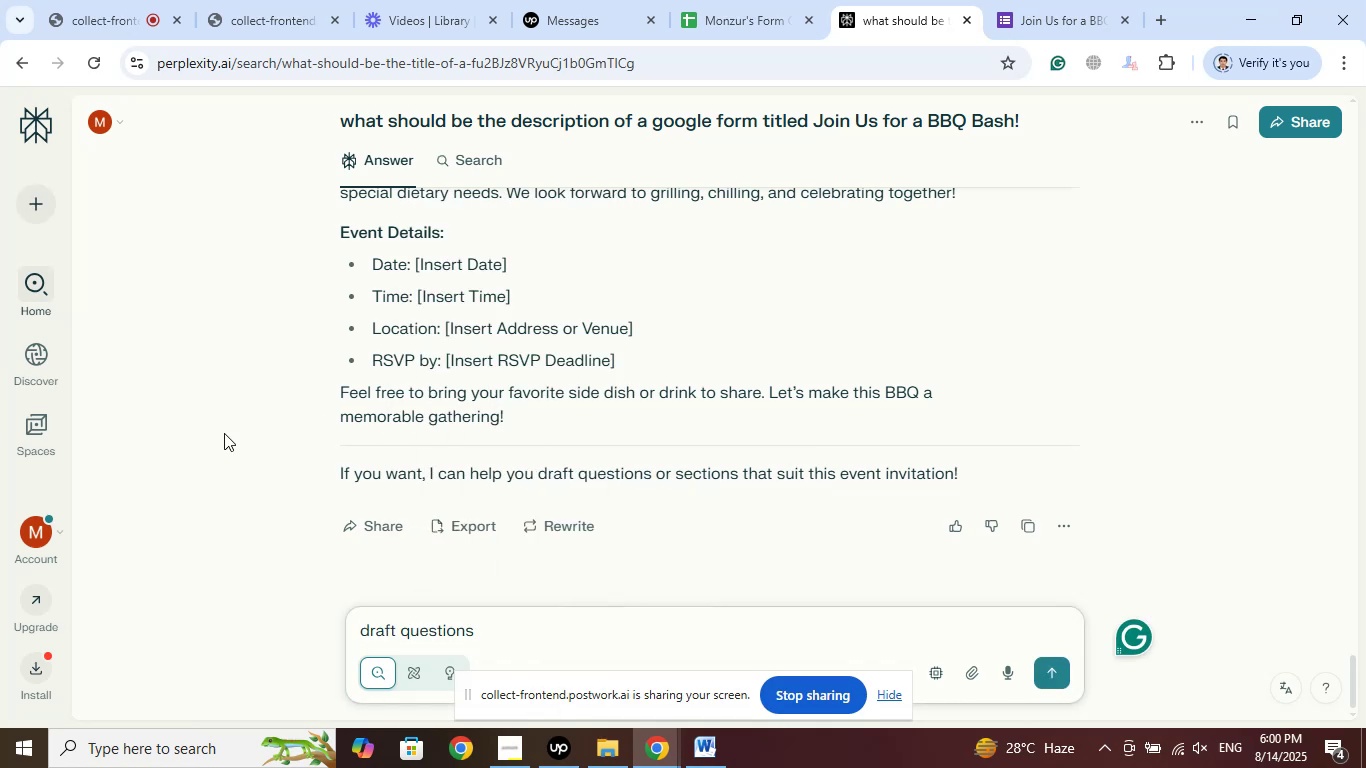 
type( please)
 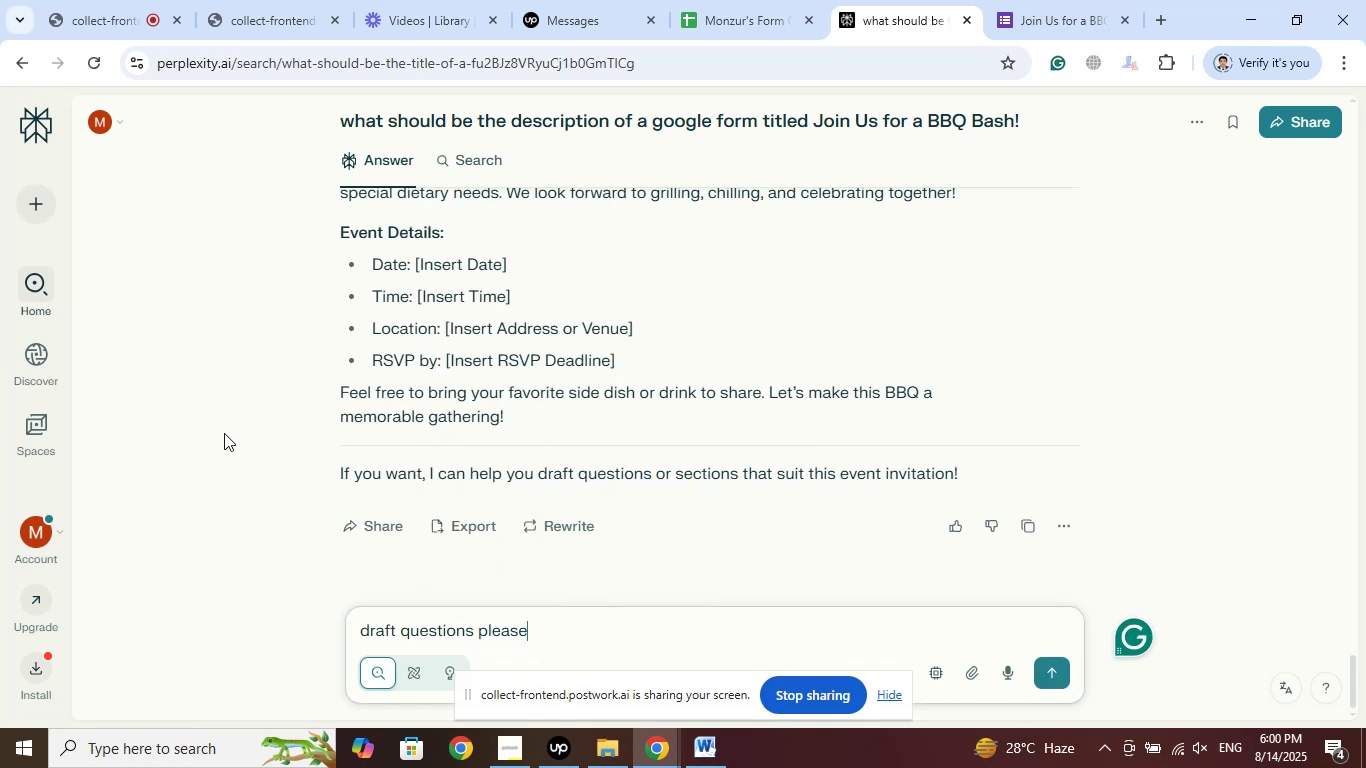 
key(Enter)
 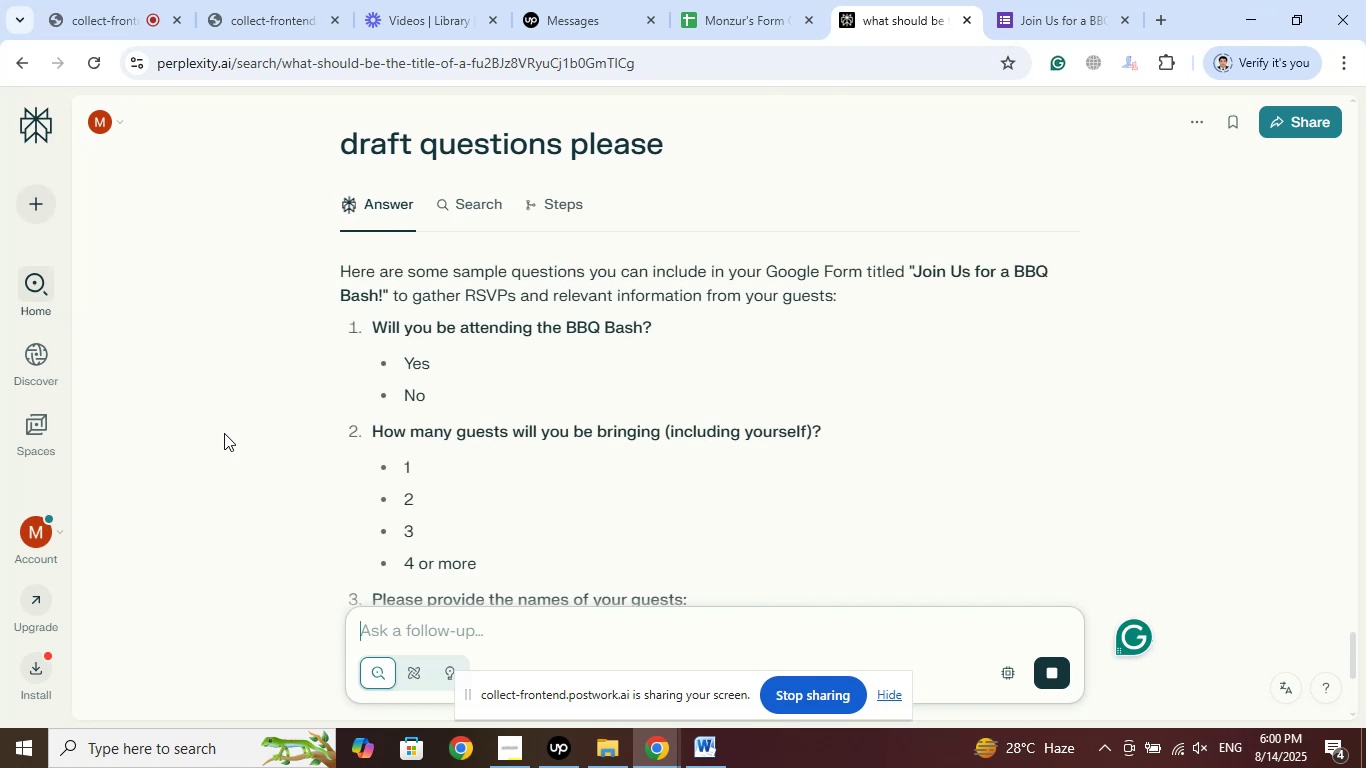 
wait(5.93)
 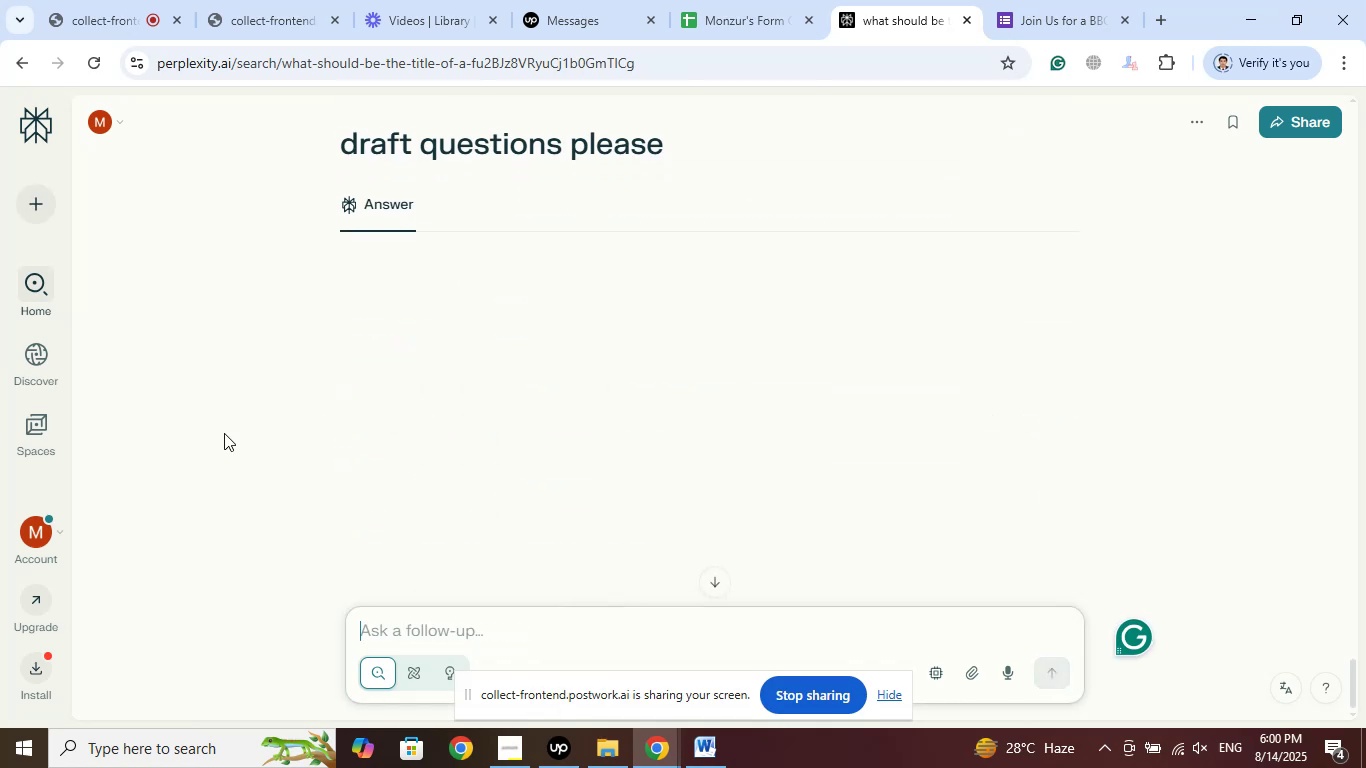 
scroll: coordinate [573, 419], scroll_direction: up, amount: 6.0
 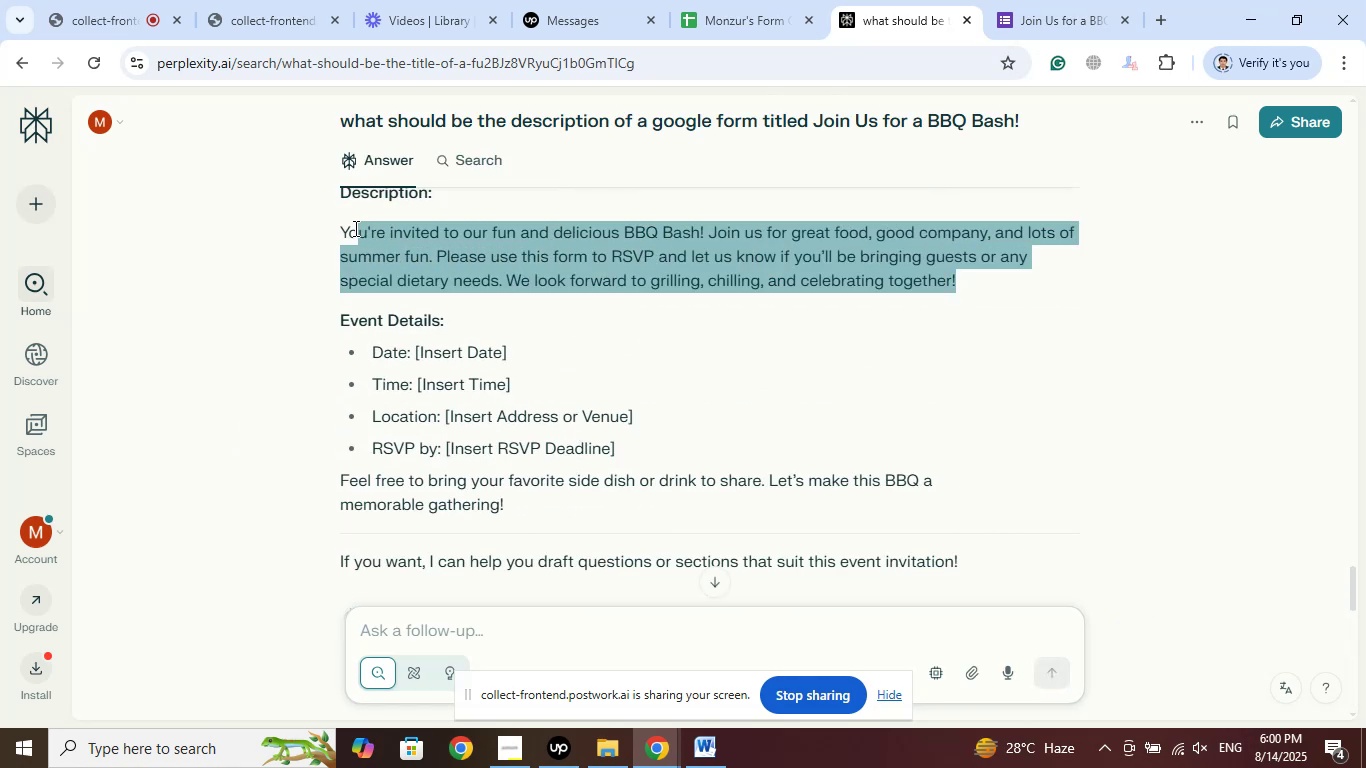 
right_click([441, 243])
 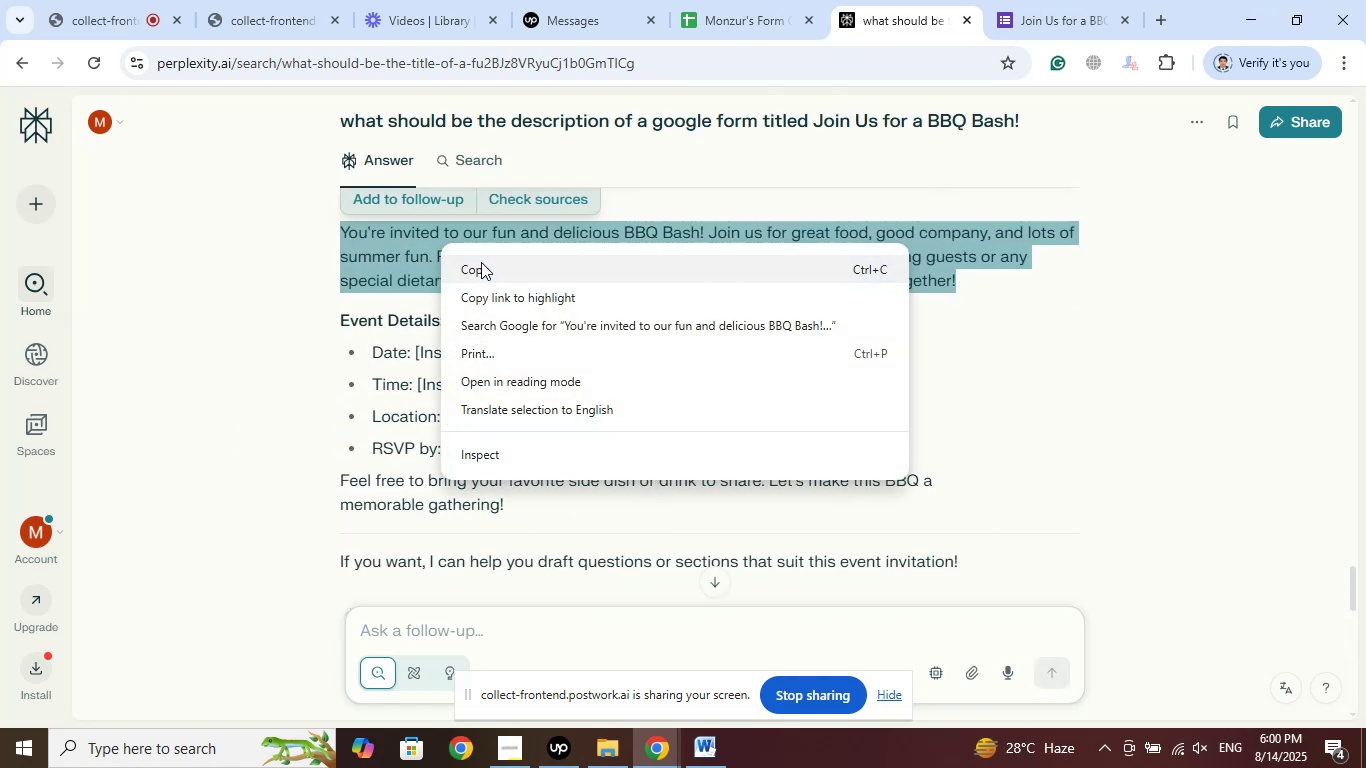 
left_click([481, 262])
 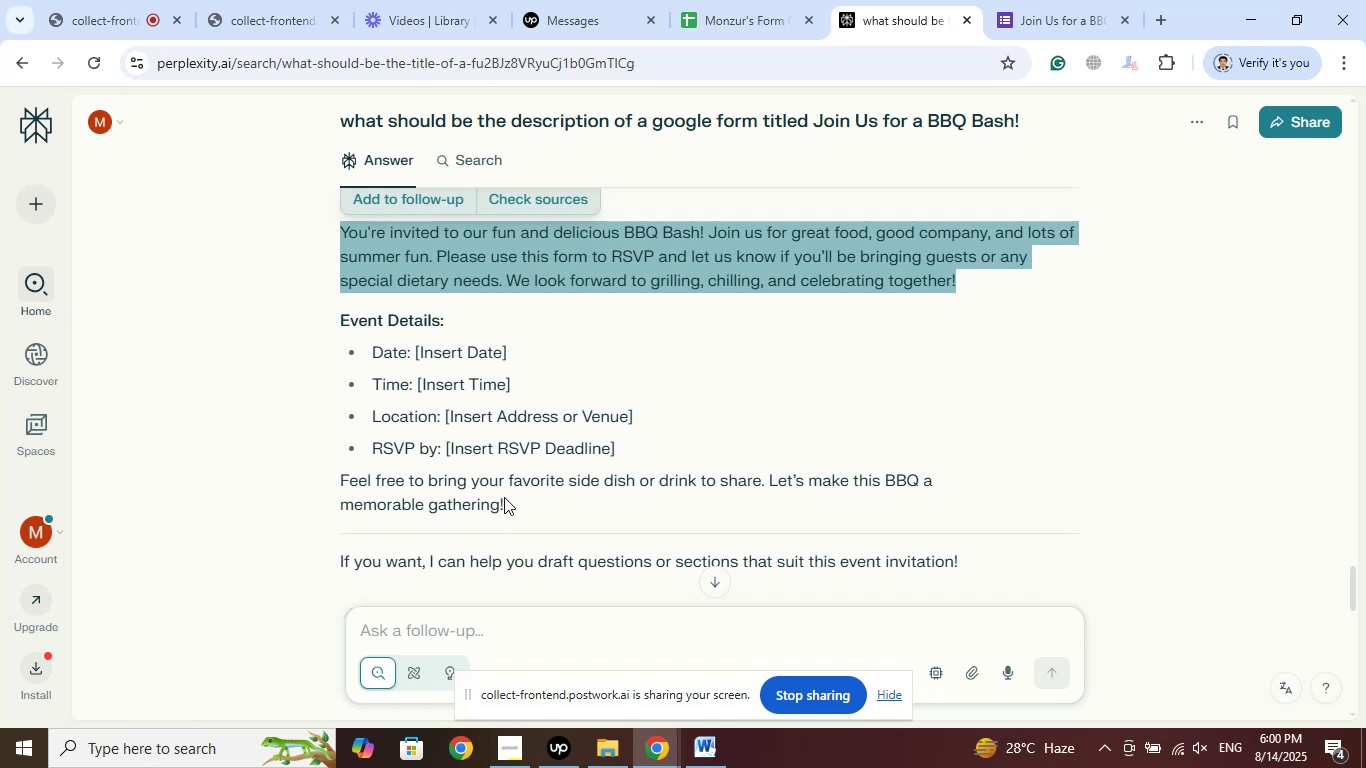 
wait(13.34)
 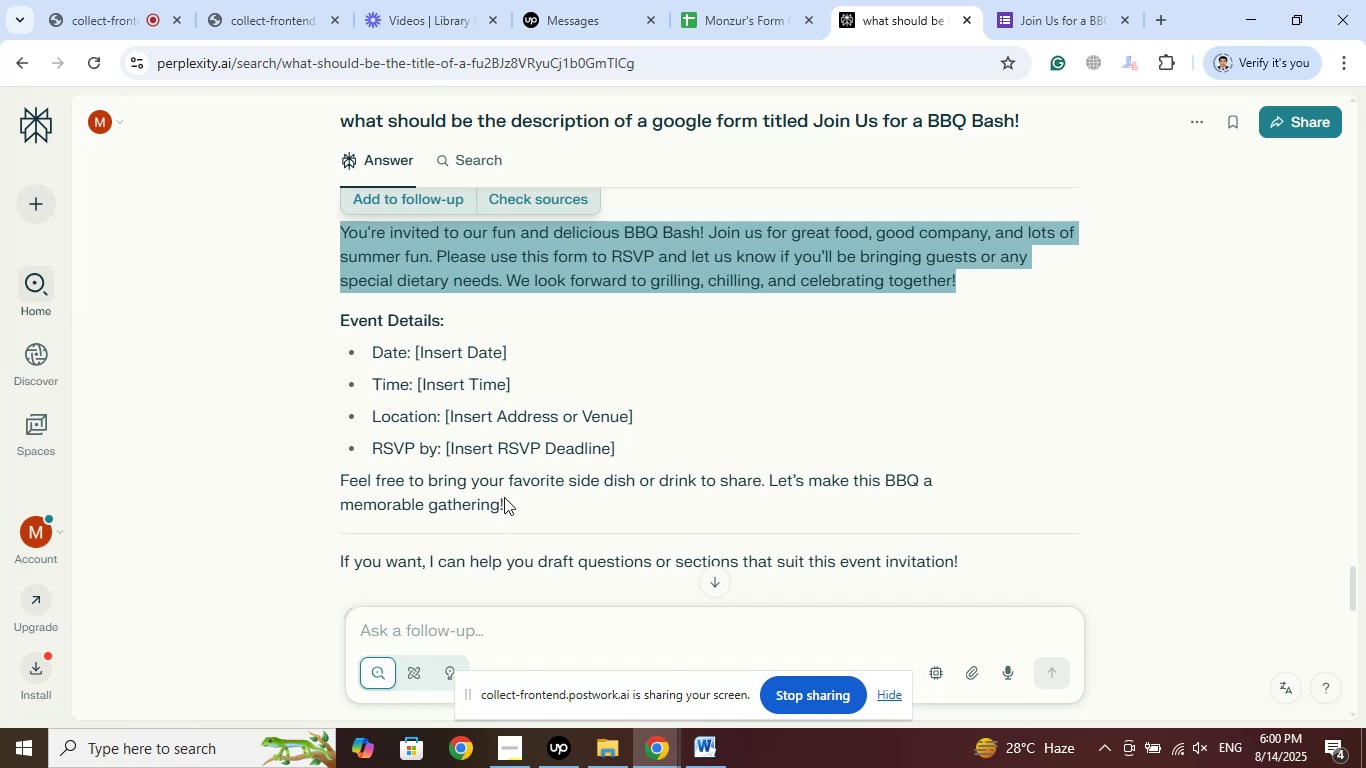 
right_click([430, 258])
 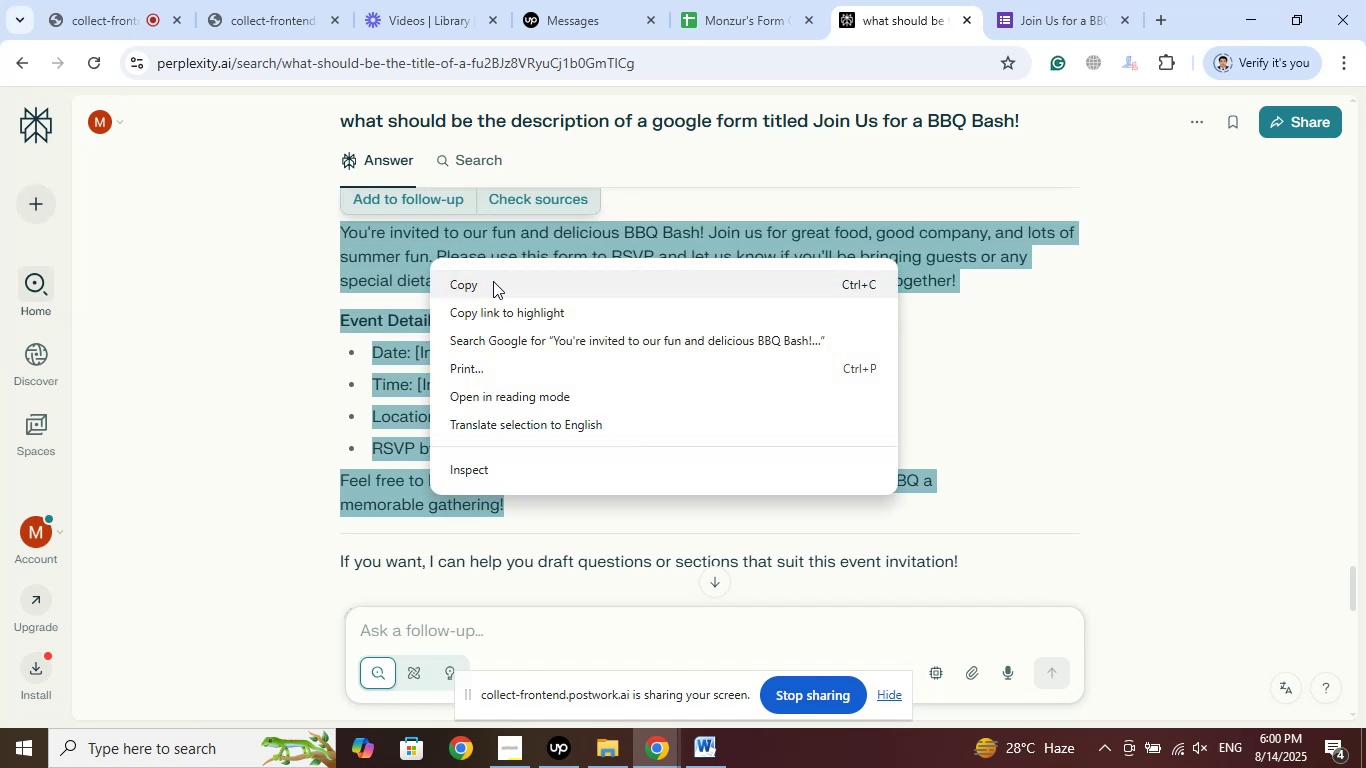 
left_click([493, 281])
 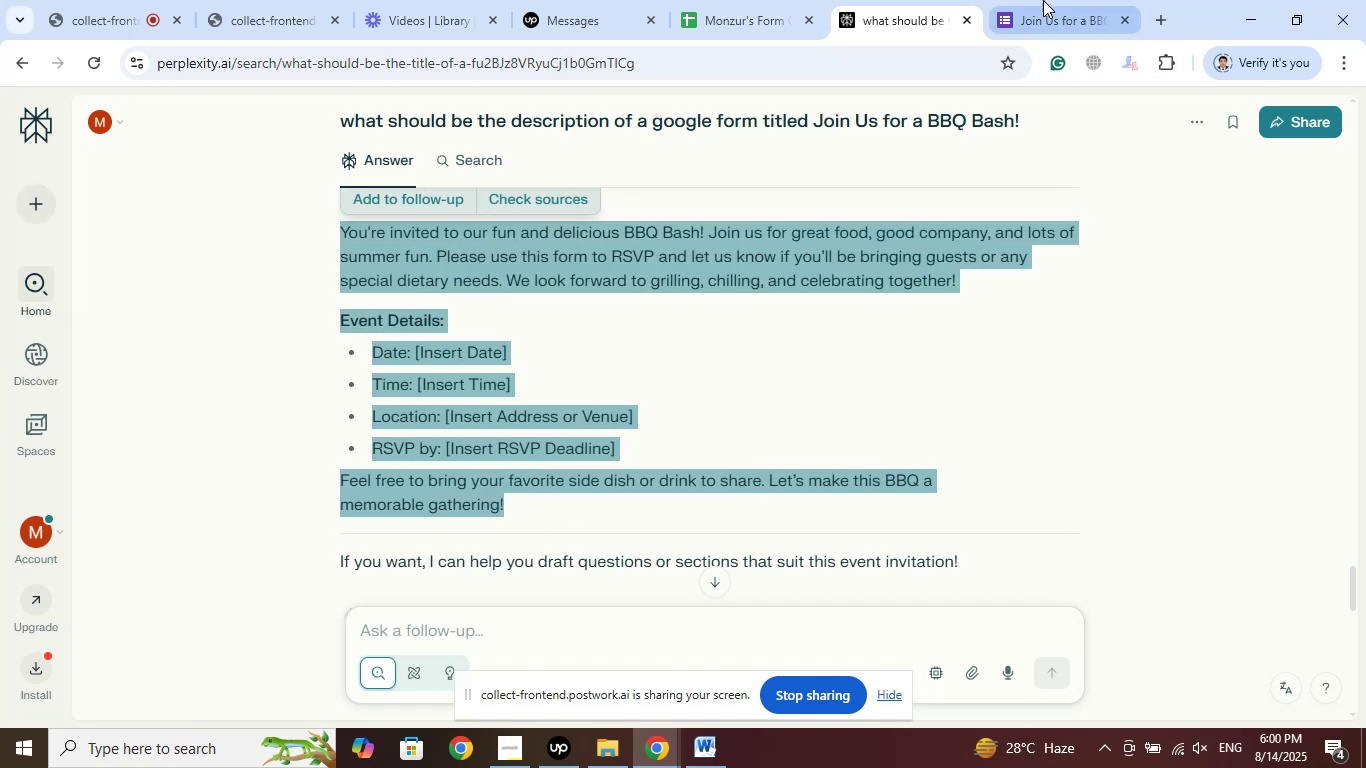 
left_click([1043, 0])
 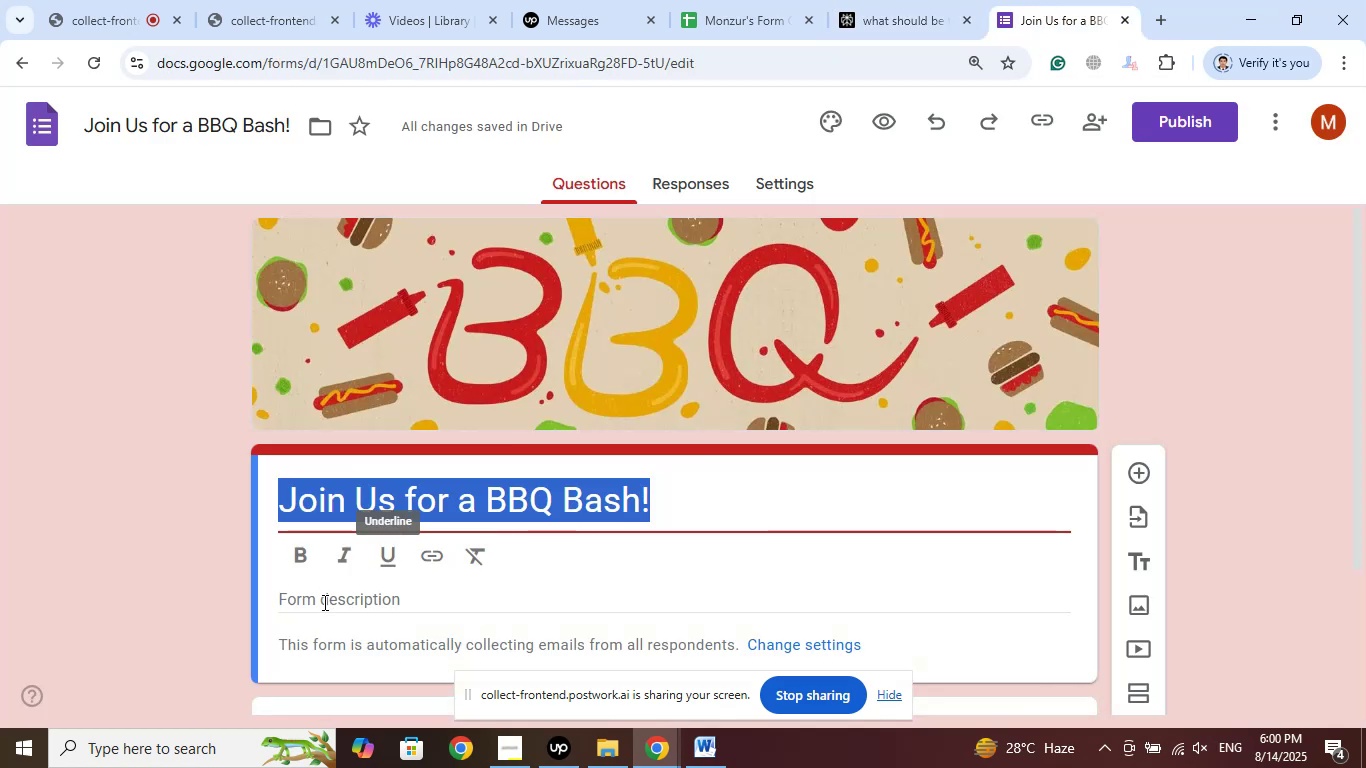 
left_click([323, 604])
 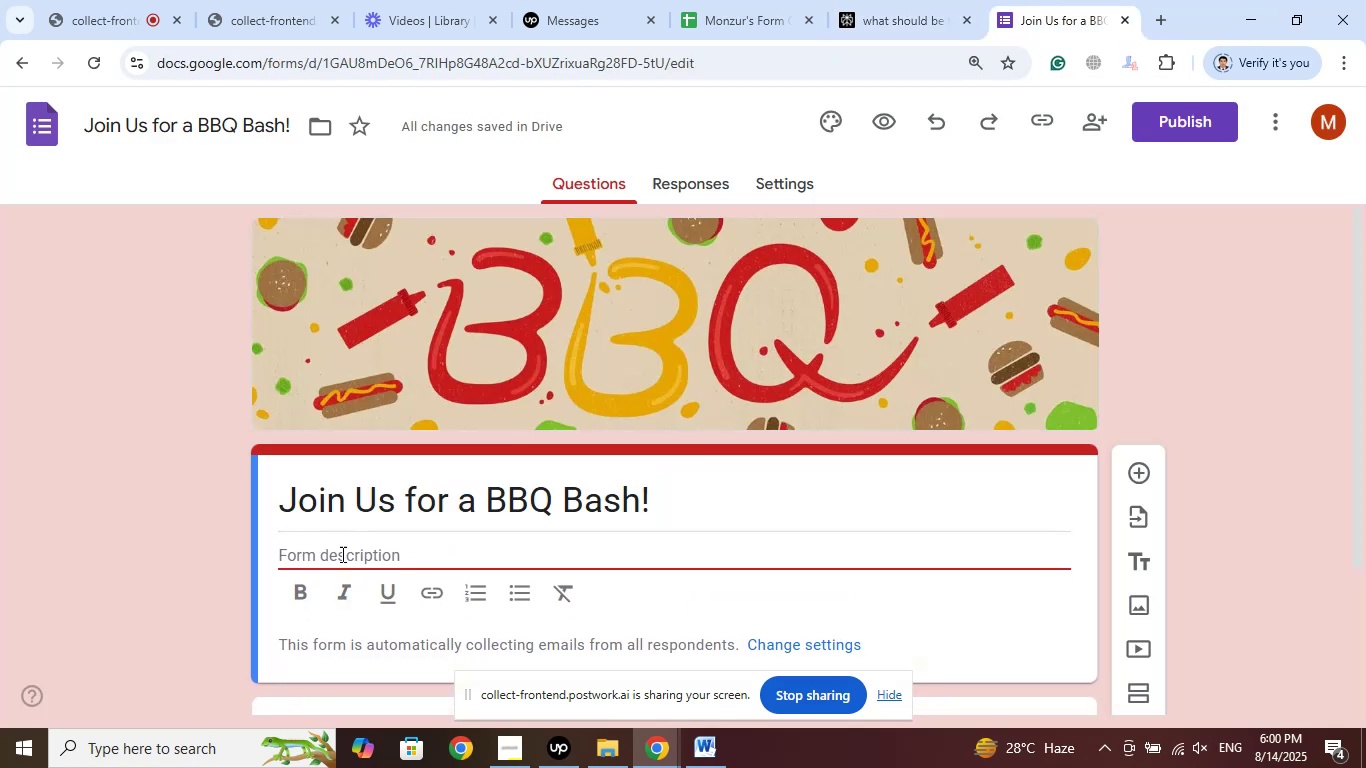 
right_click([341, 554])
 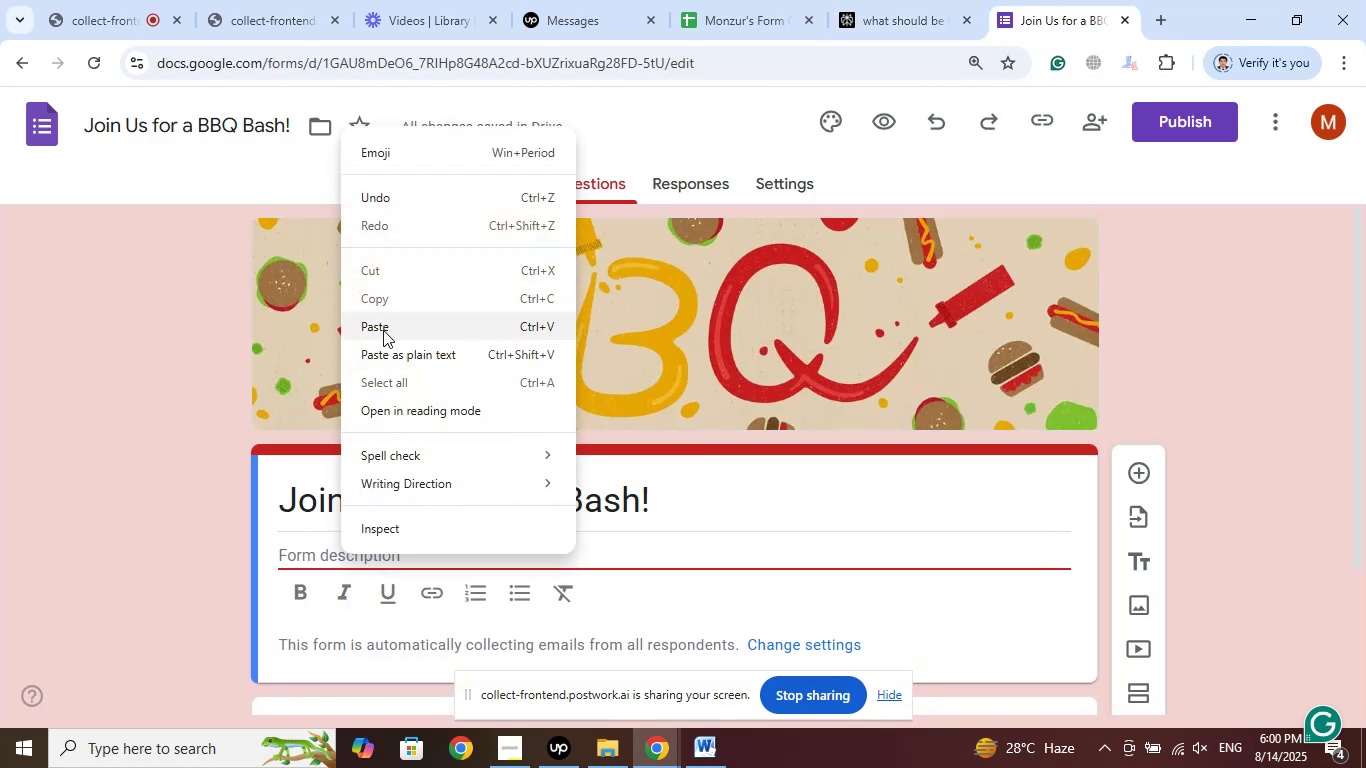 
left_click([380, 321])
 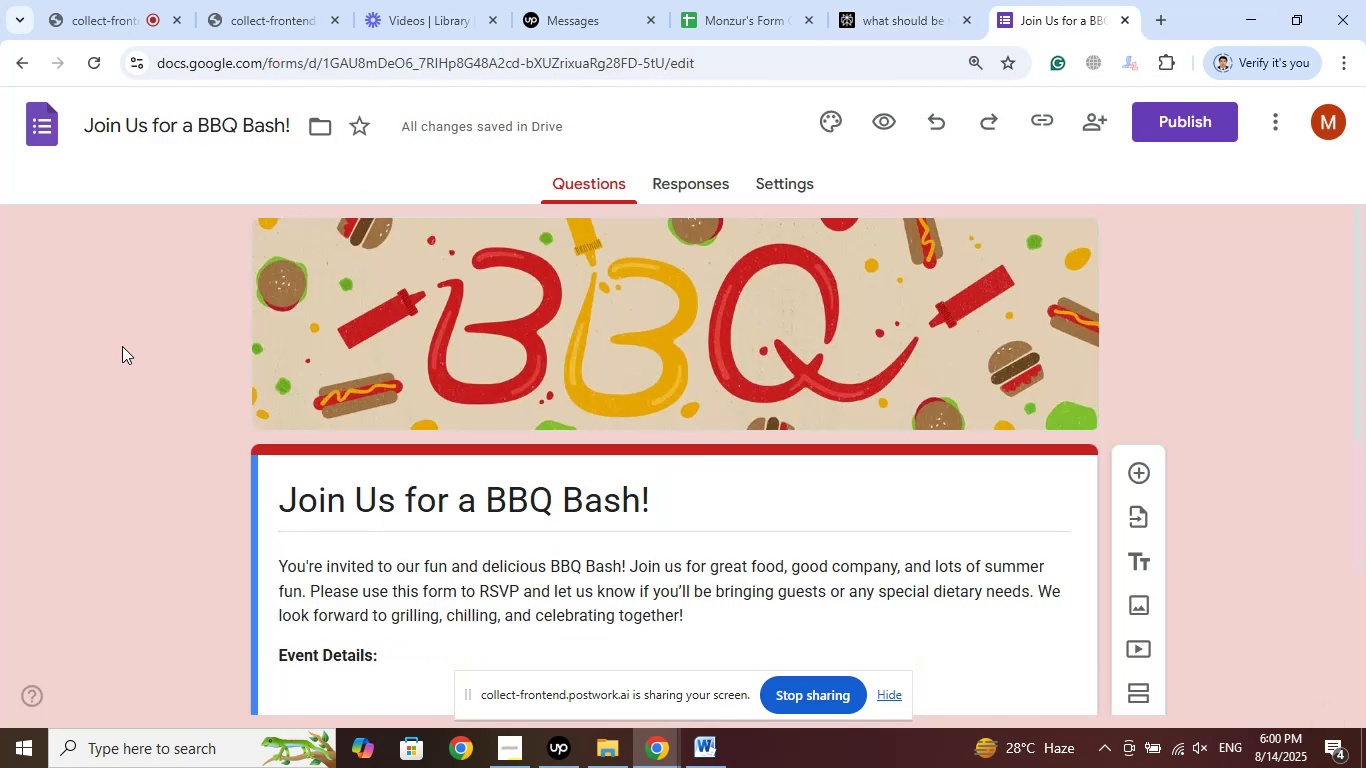 
scroll: coordinate [699, 448], scroll_direction: down, amount: 4.0
 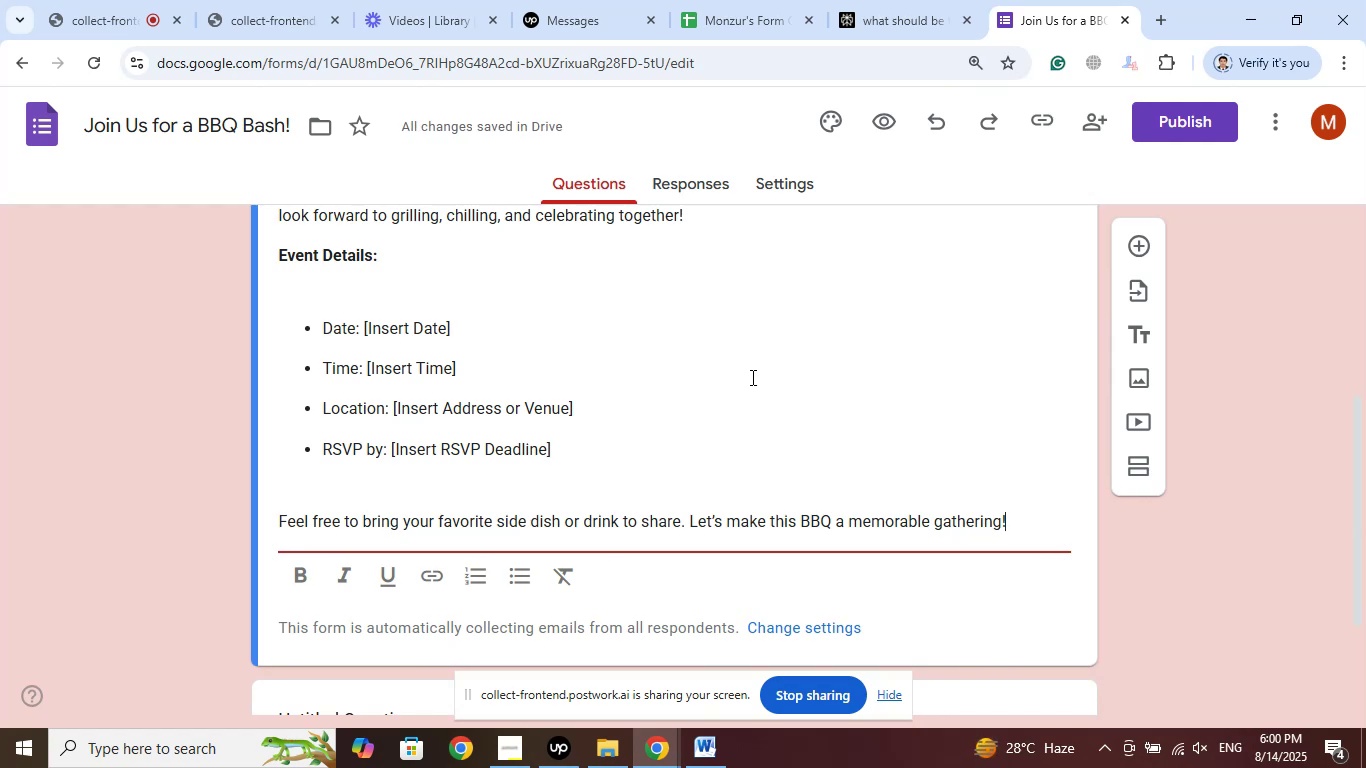 
wait(11.78)
 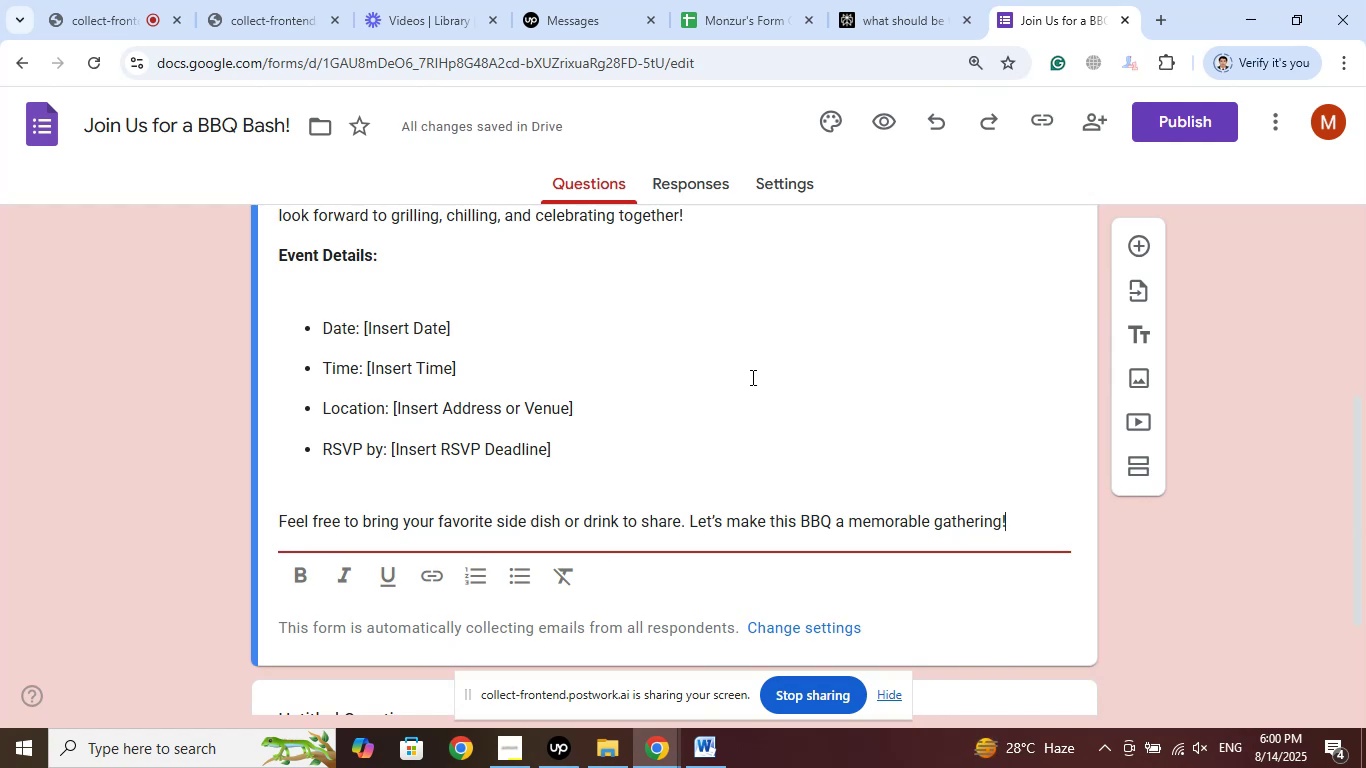 
scroll: coordinate [755, 375], scroll_direction: down, amount: 3.0
 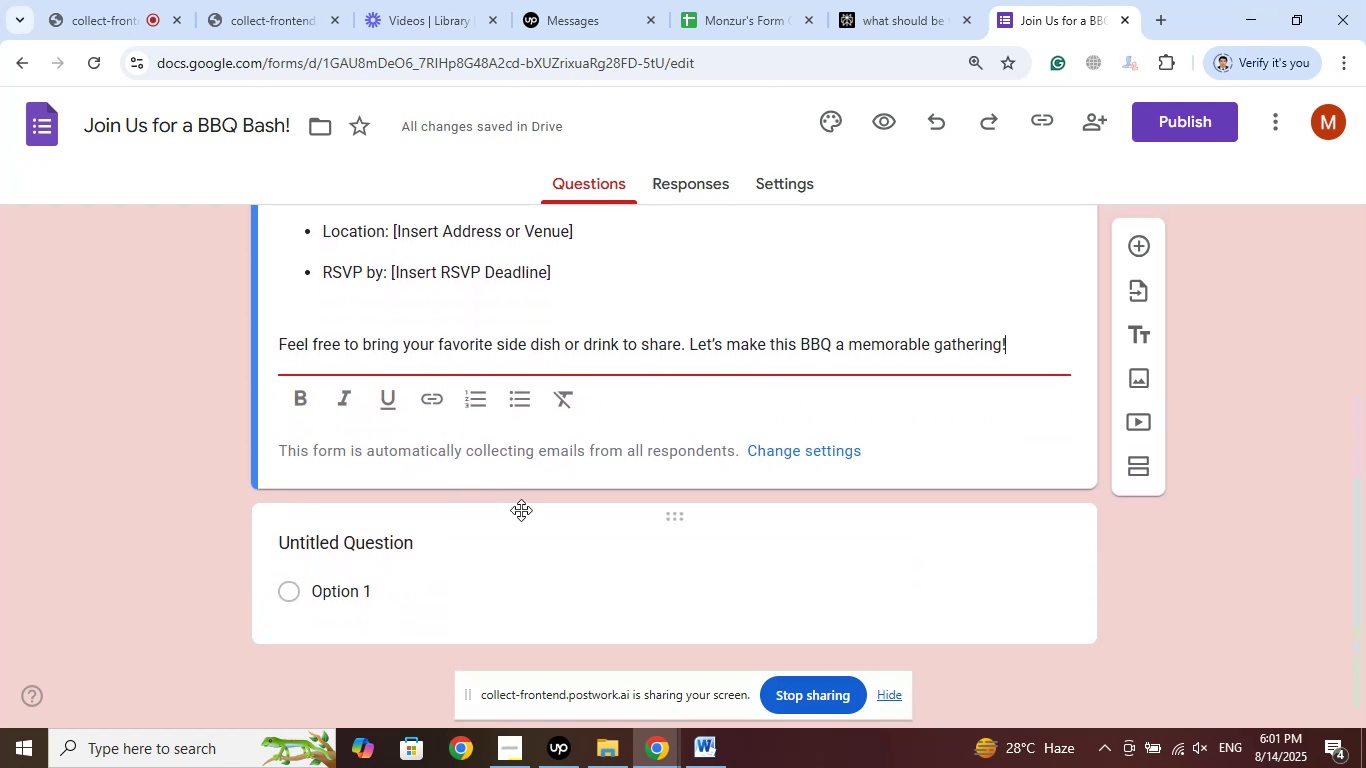 
scroll: coordinate [682, 397], scroll_direction: up, amount: 5.0
 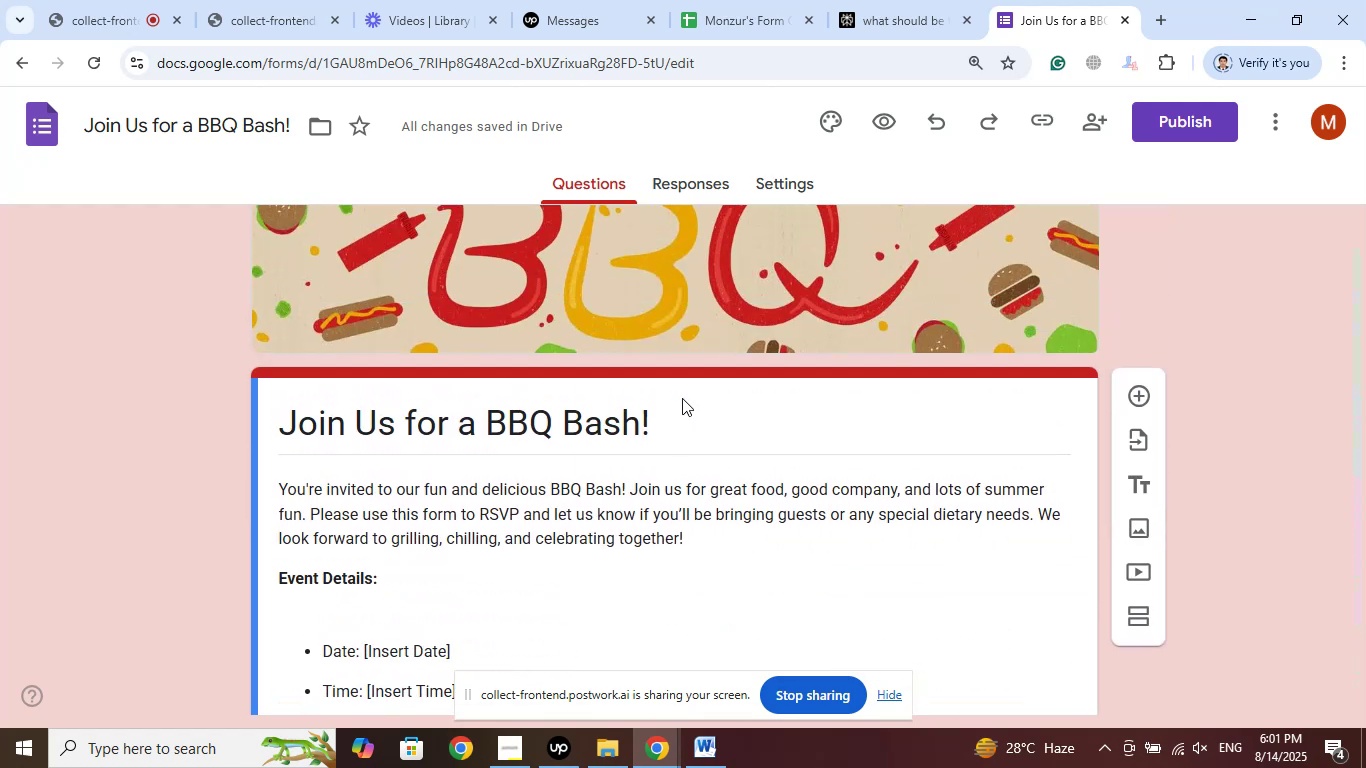 
scroll: coordinate [410, 374], scroll_direction: down, amount: 8.0
 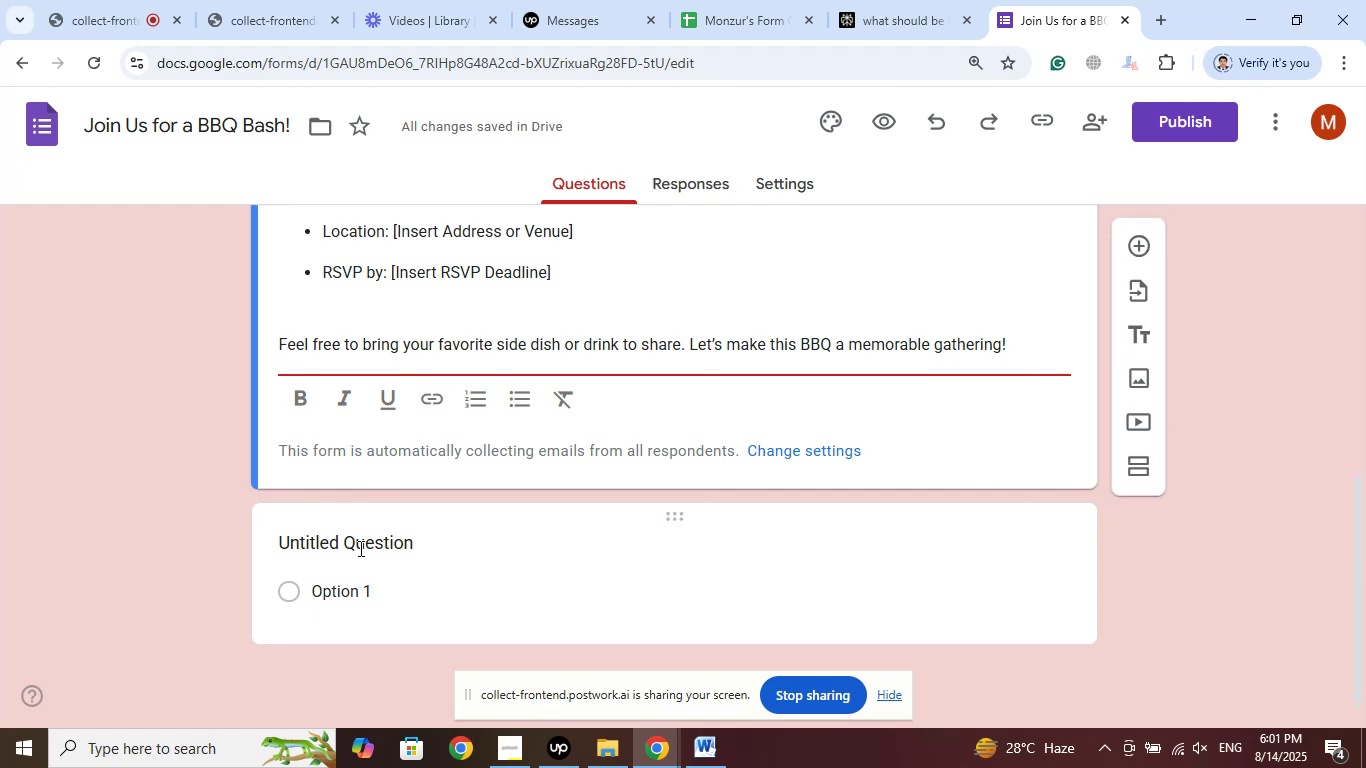 
left_click([359, 548])
 